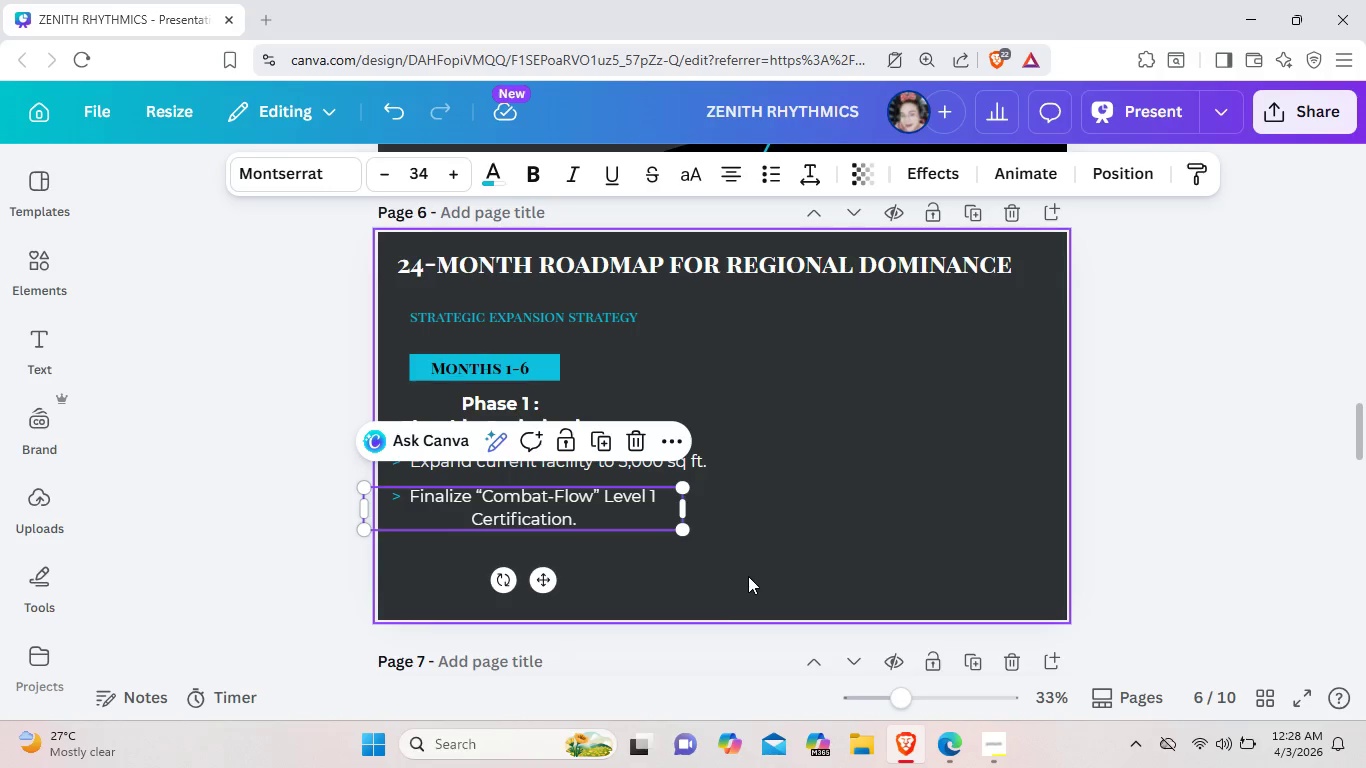 
left_click([748, 576])
 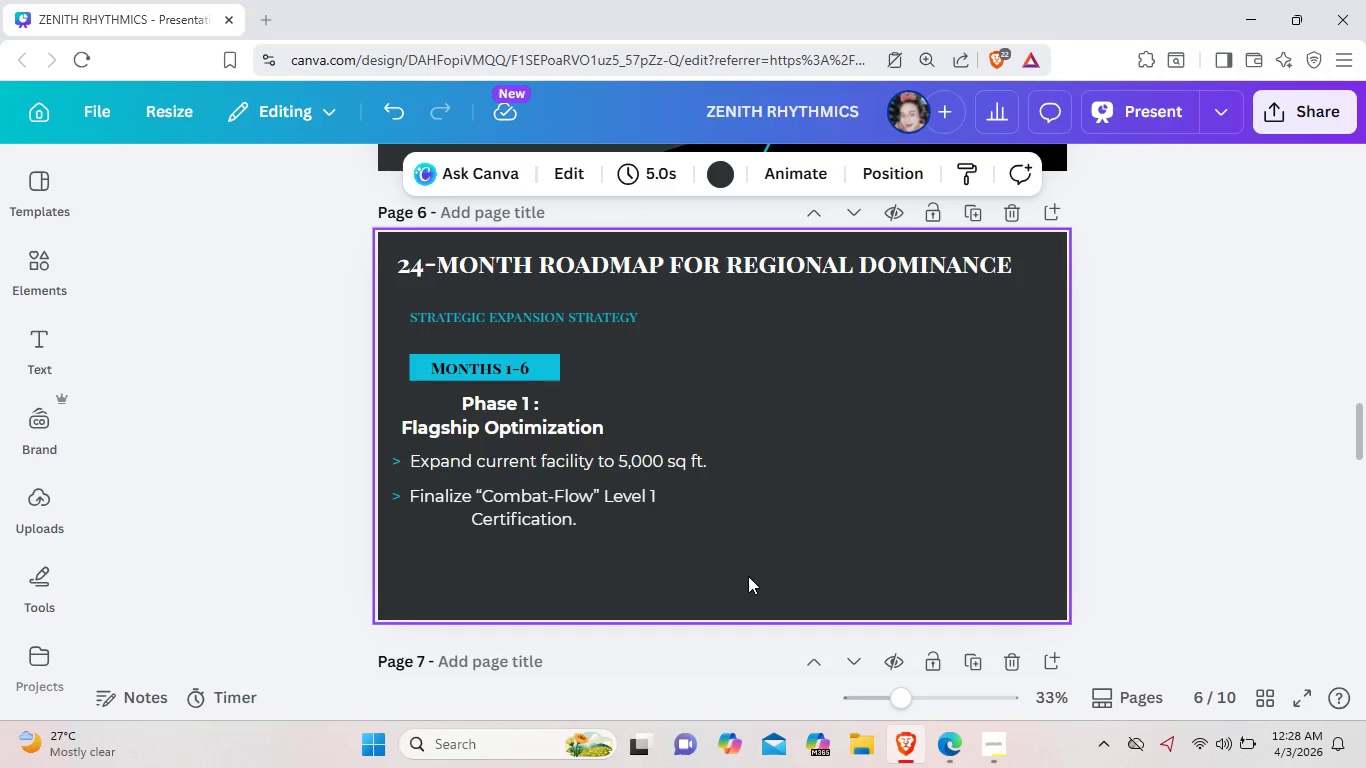 
wait(9.25)
 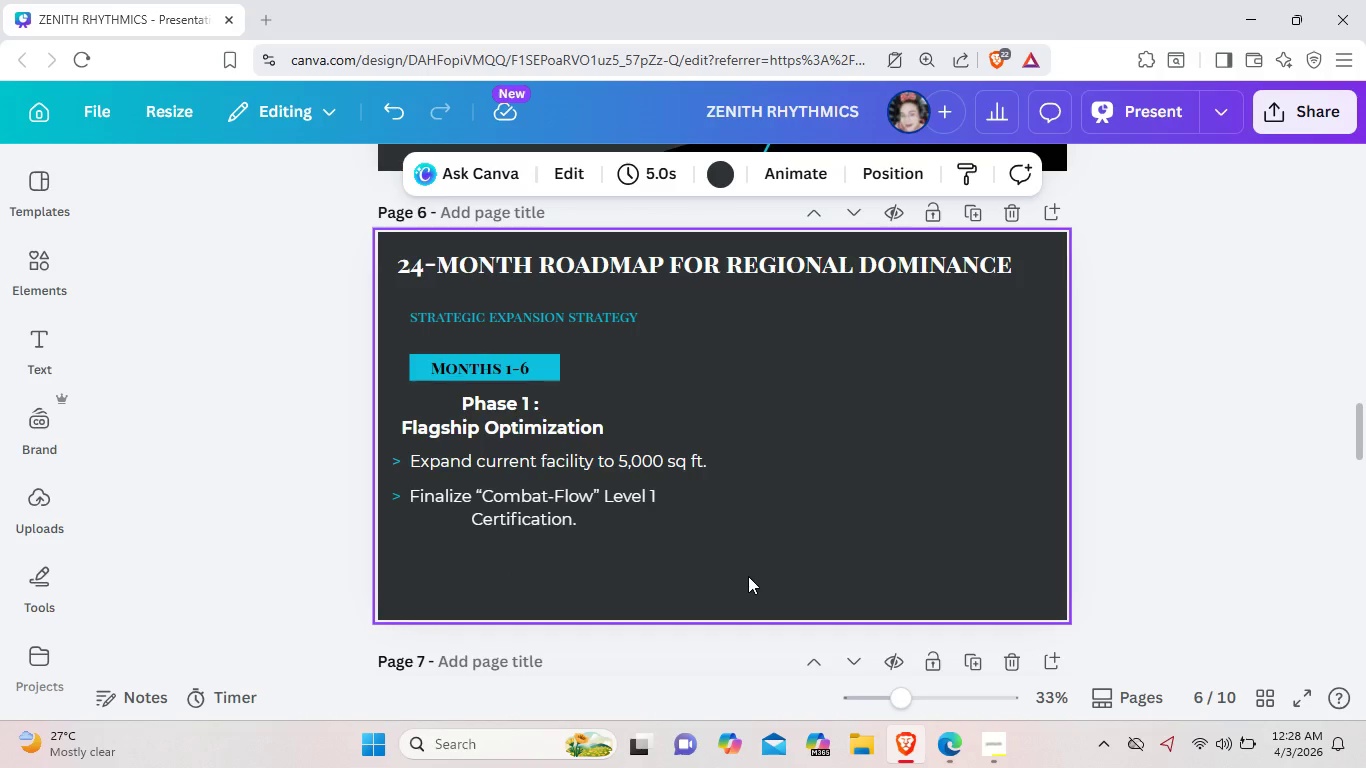 
left_click([671, 466])
 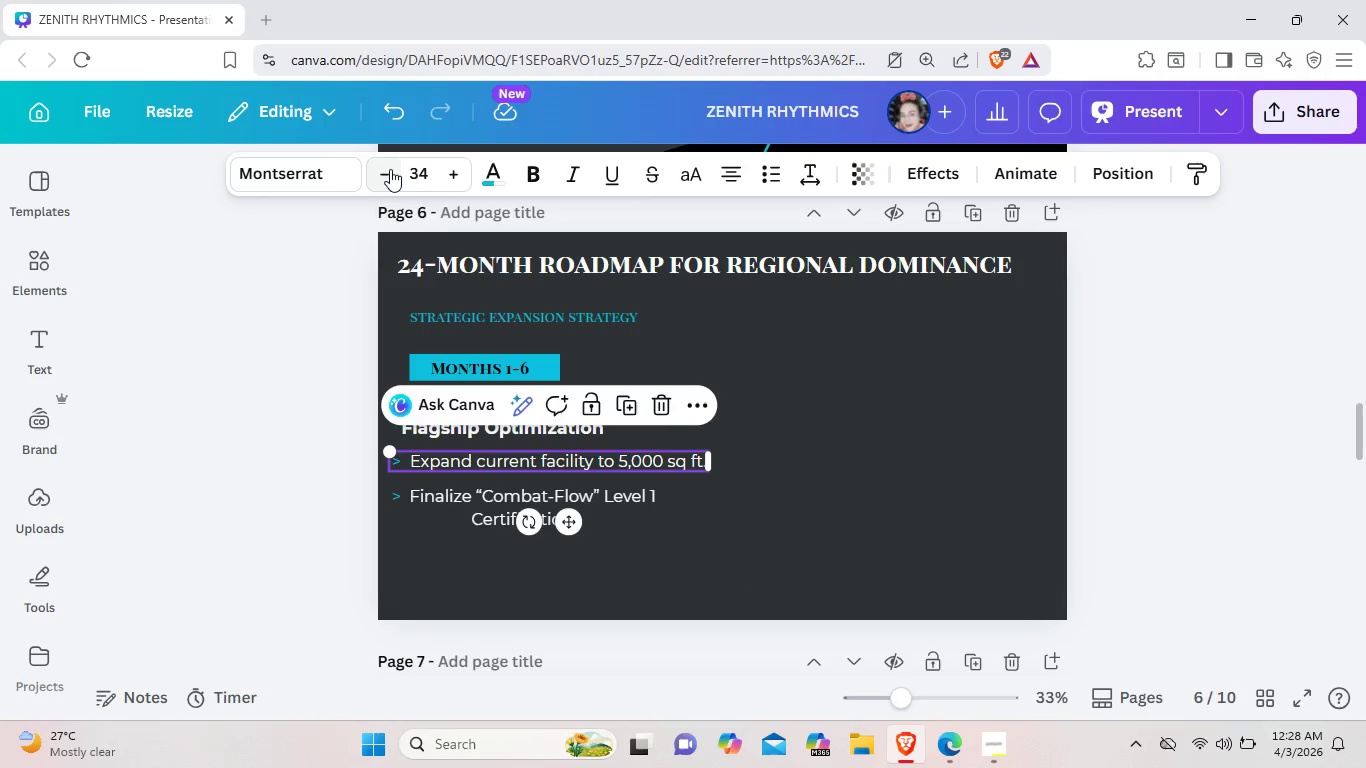 
left_click([390, 169])
 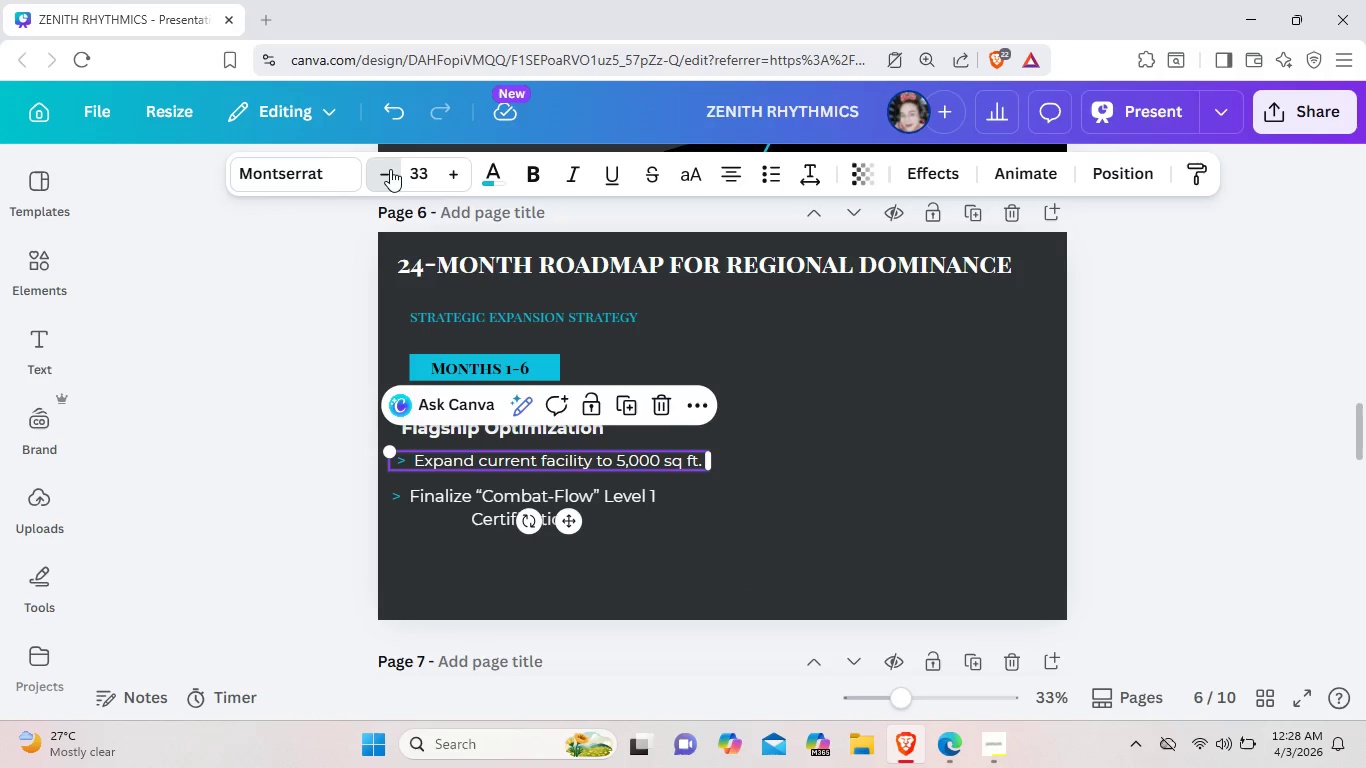 
left_click([390, 169])
 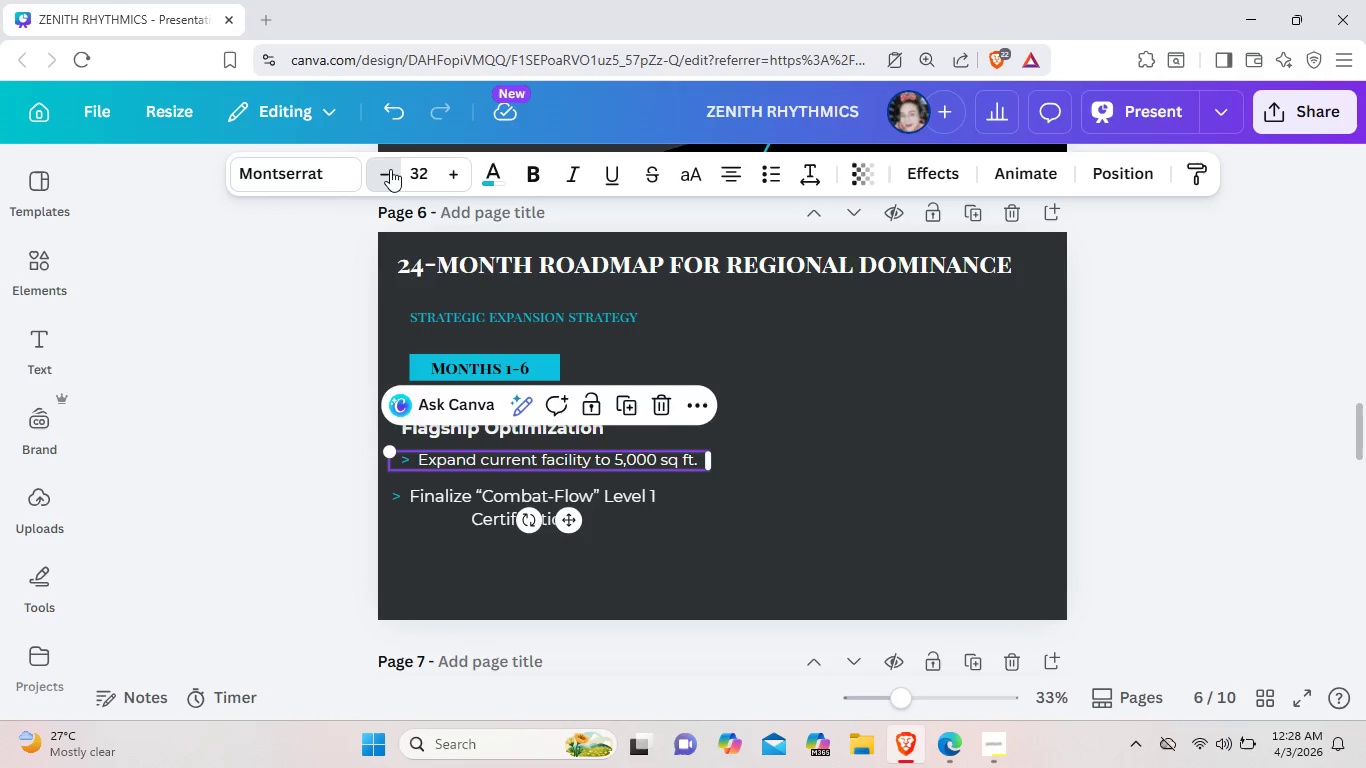 
left_click([390, 169])
 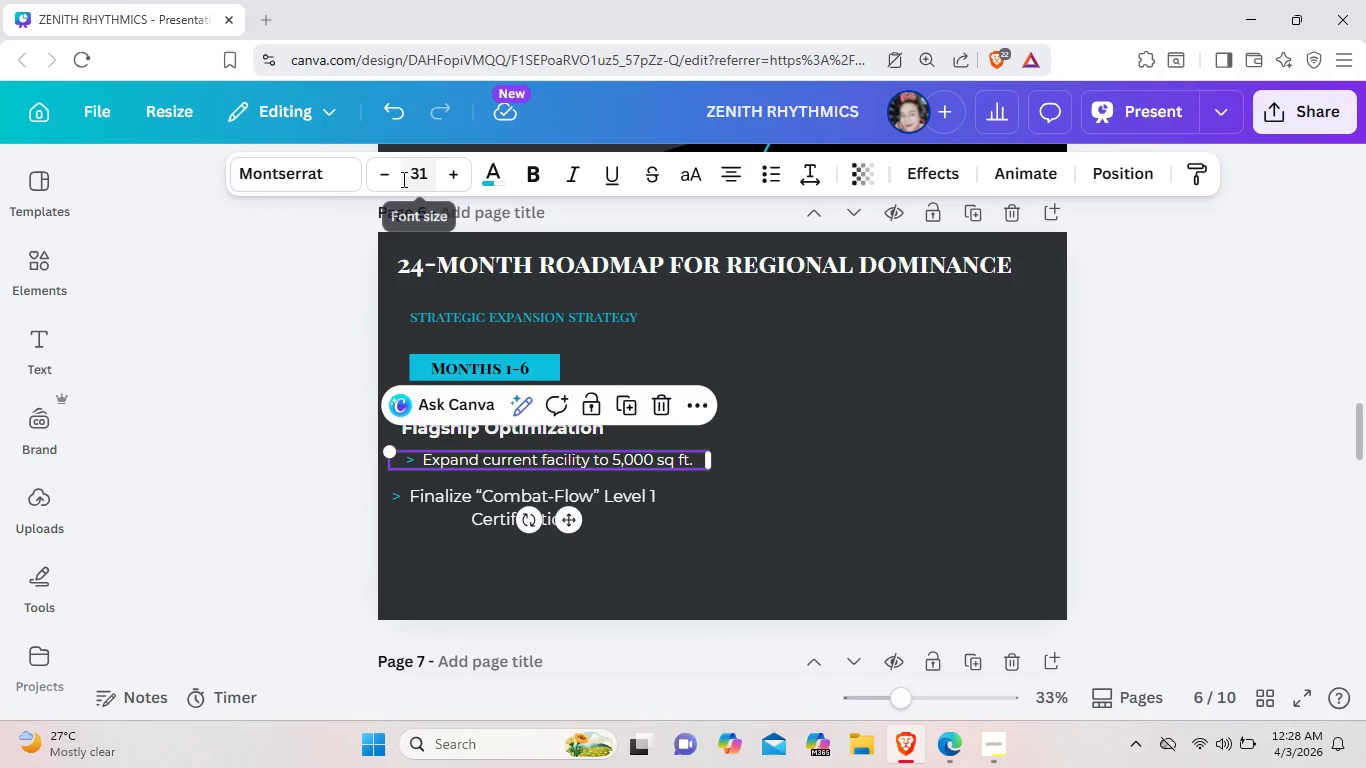 
left_click([389, 176])
 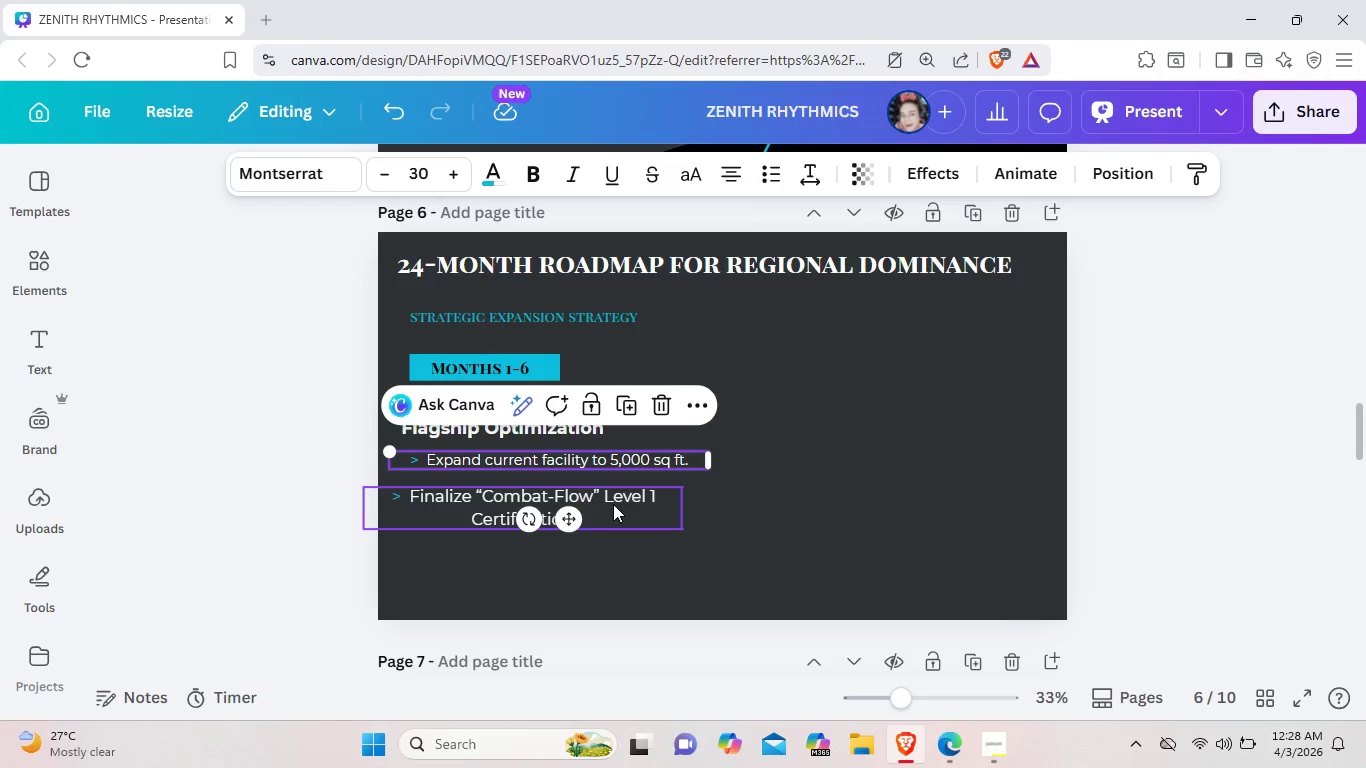 
left_click([622, 500])
 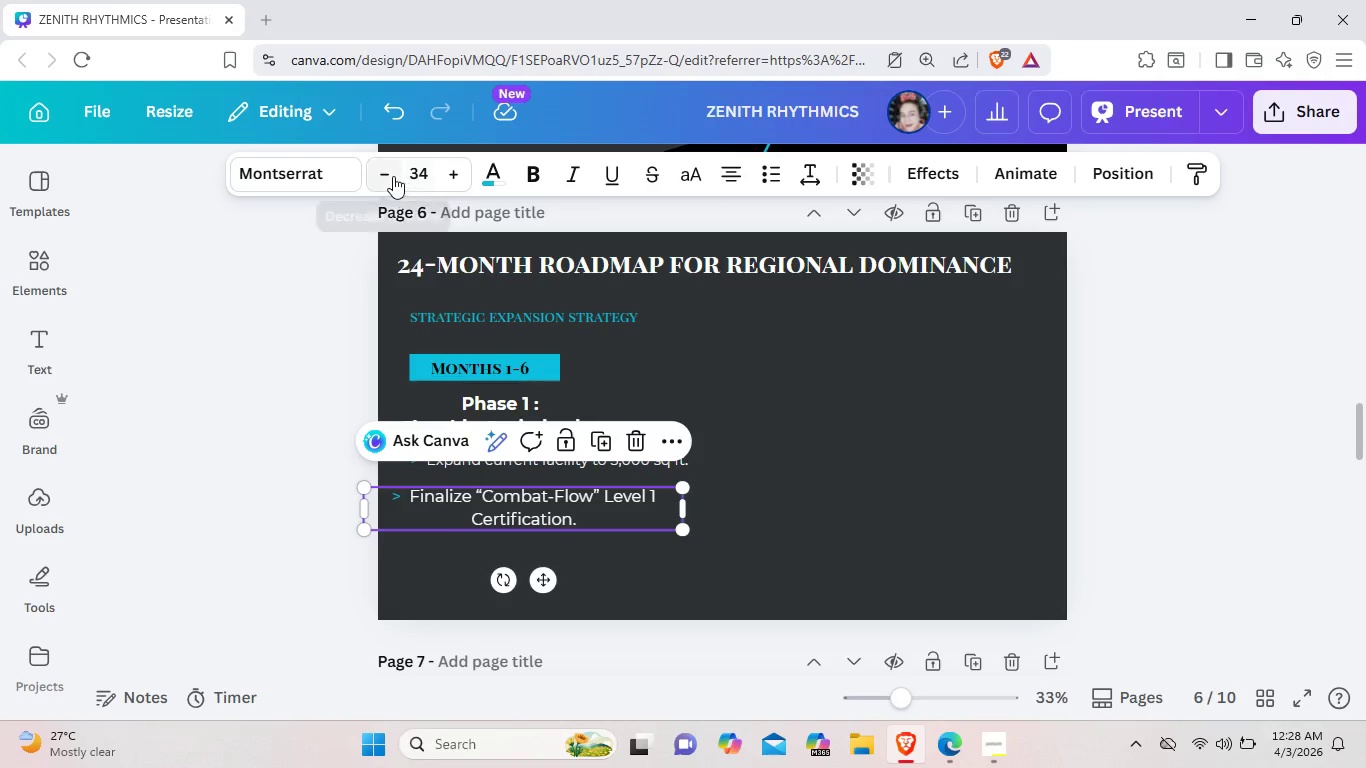 
left_click([393, 176])
 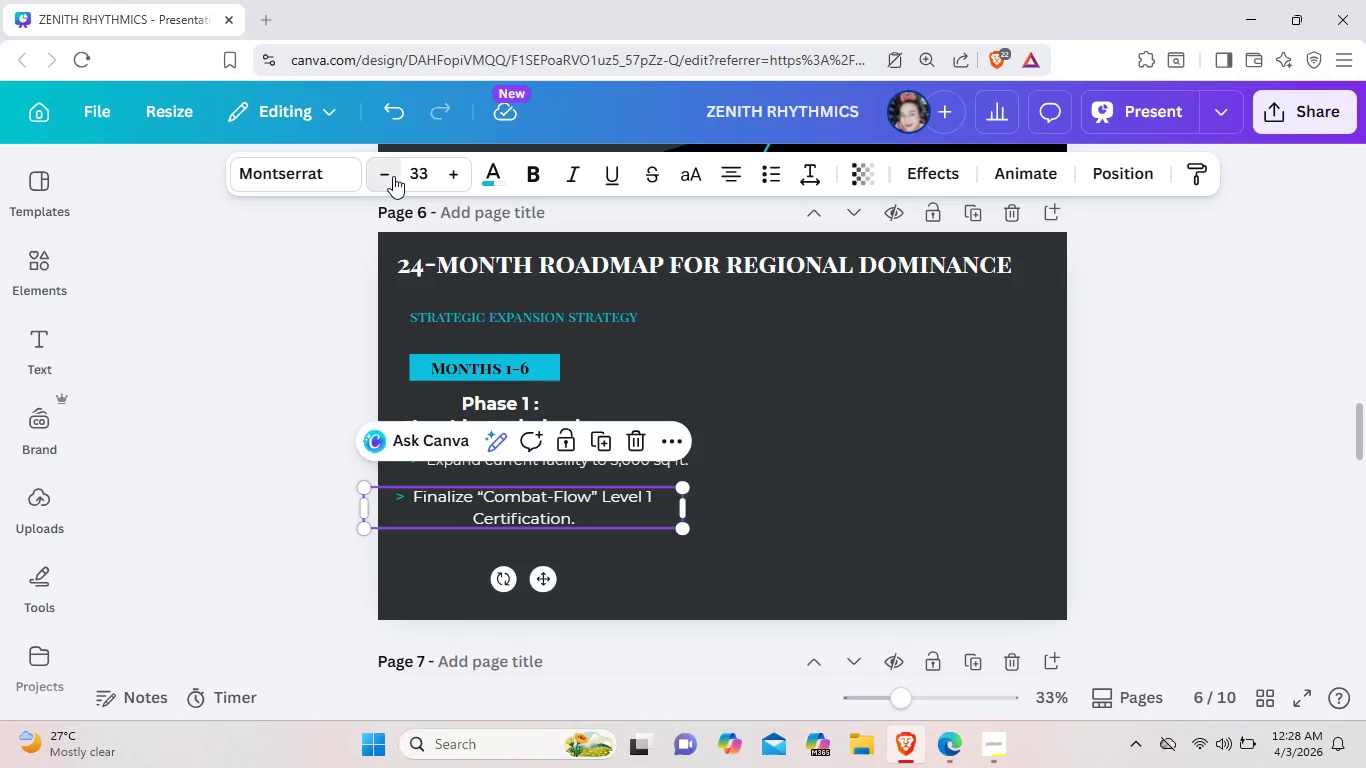 
left_click([393, 176])
 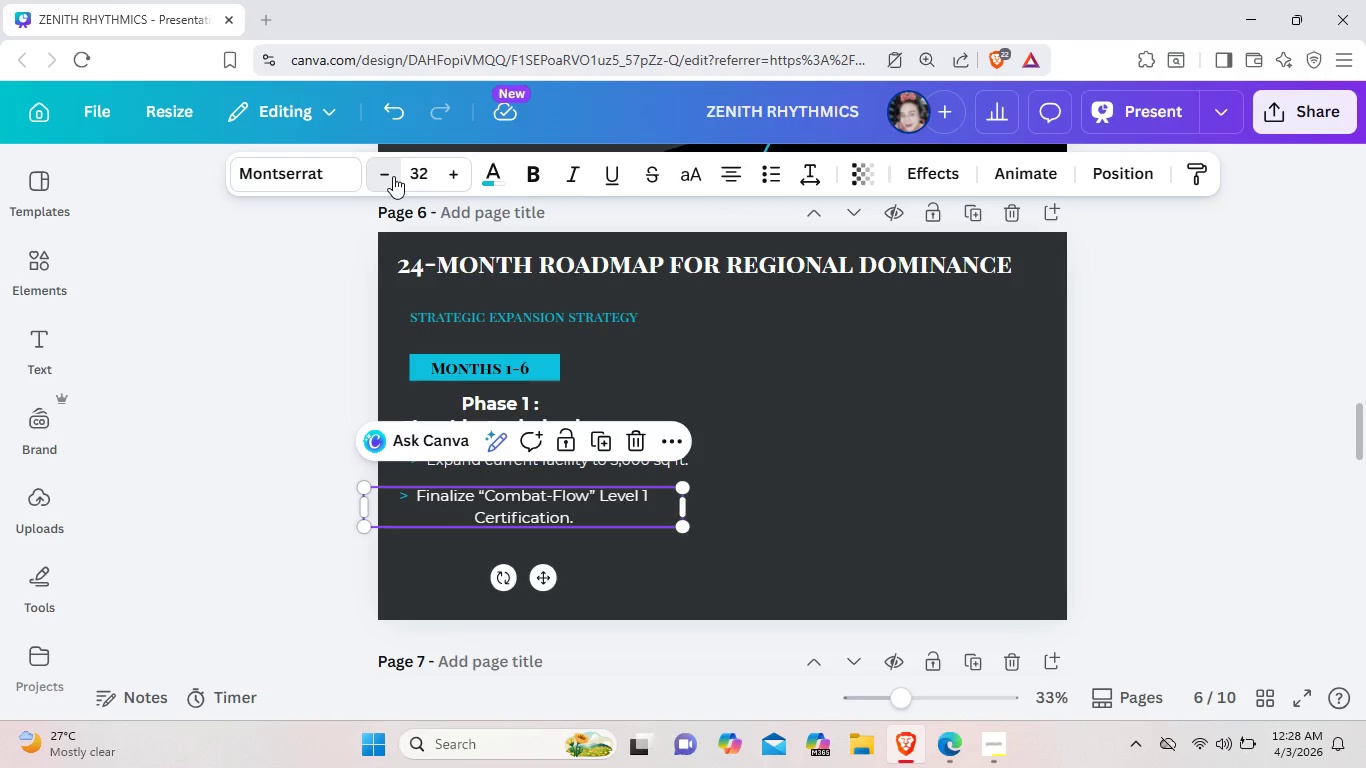 
left_click([393, 176])
 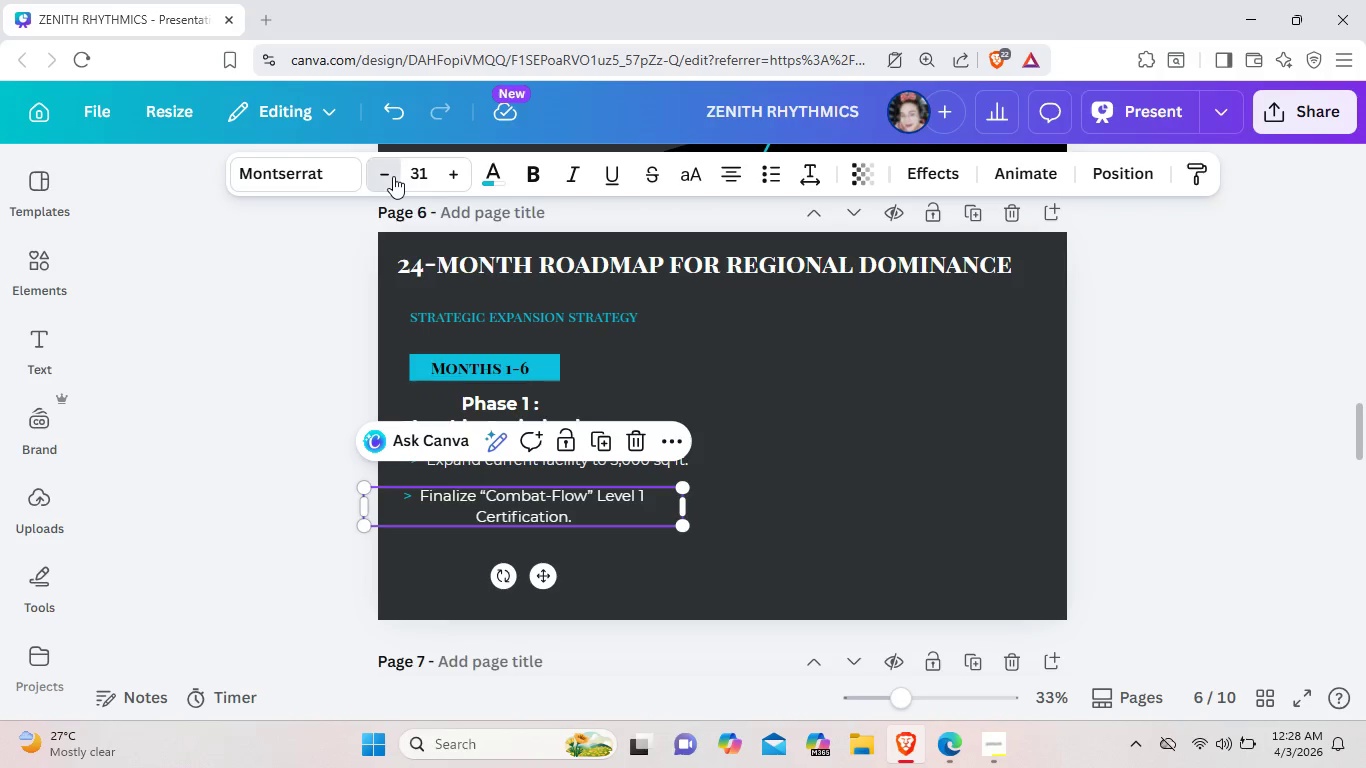 
left_click([393, 176])
 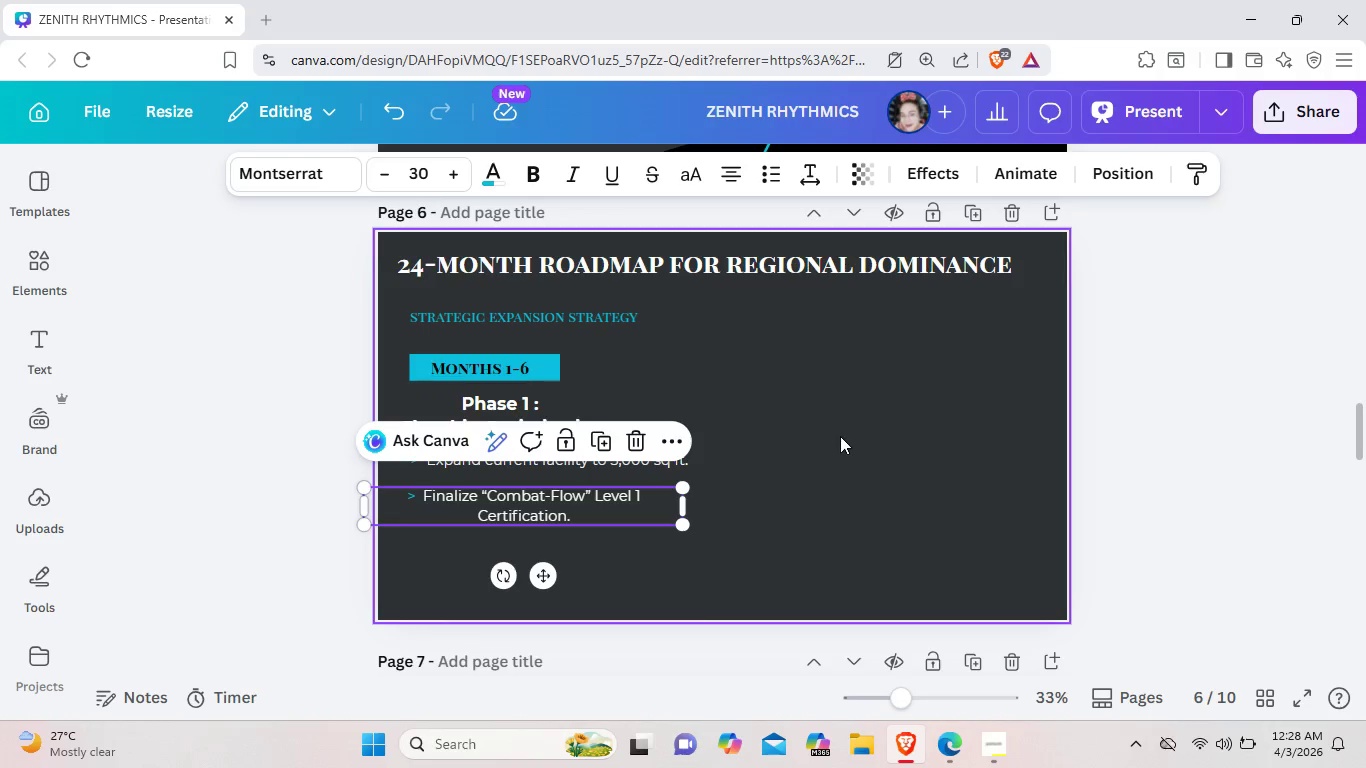 
left_click([840, 436])
 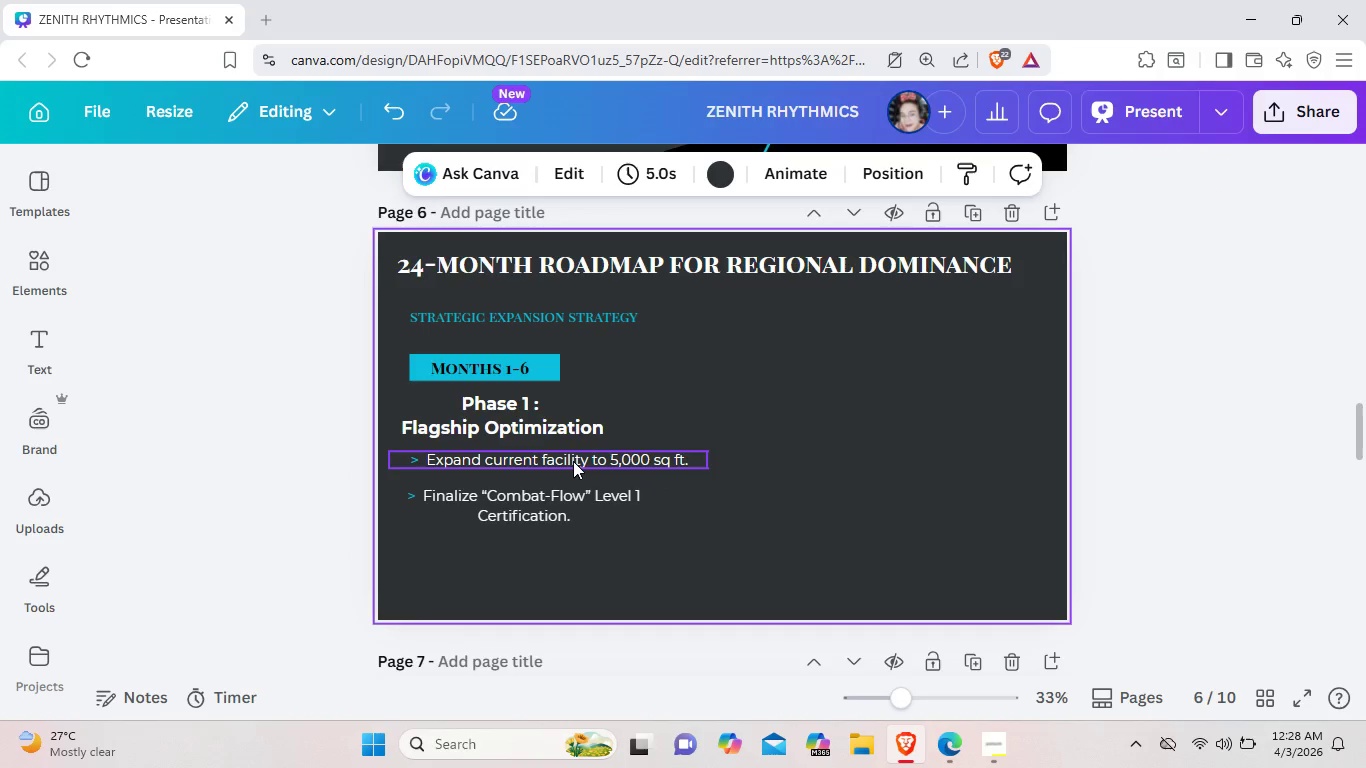 
left_click_drag(start_coordinate=[573, 461], to_coordinate=[567, 461])
 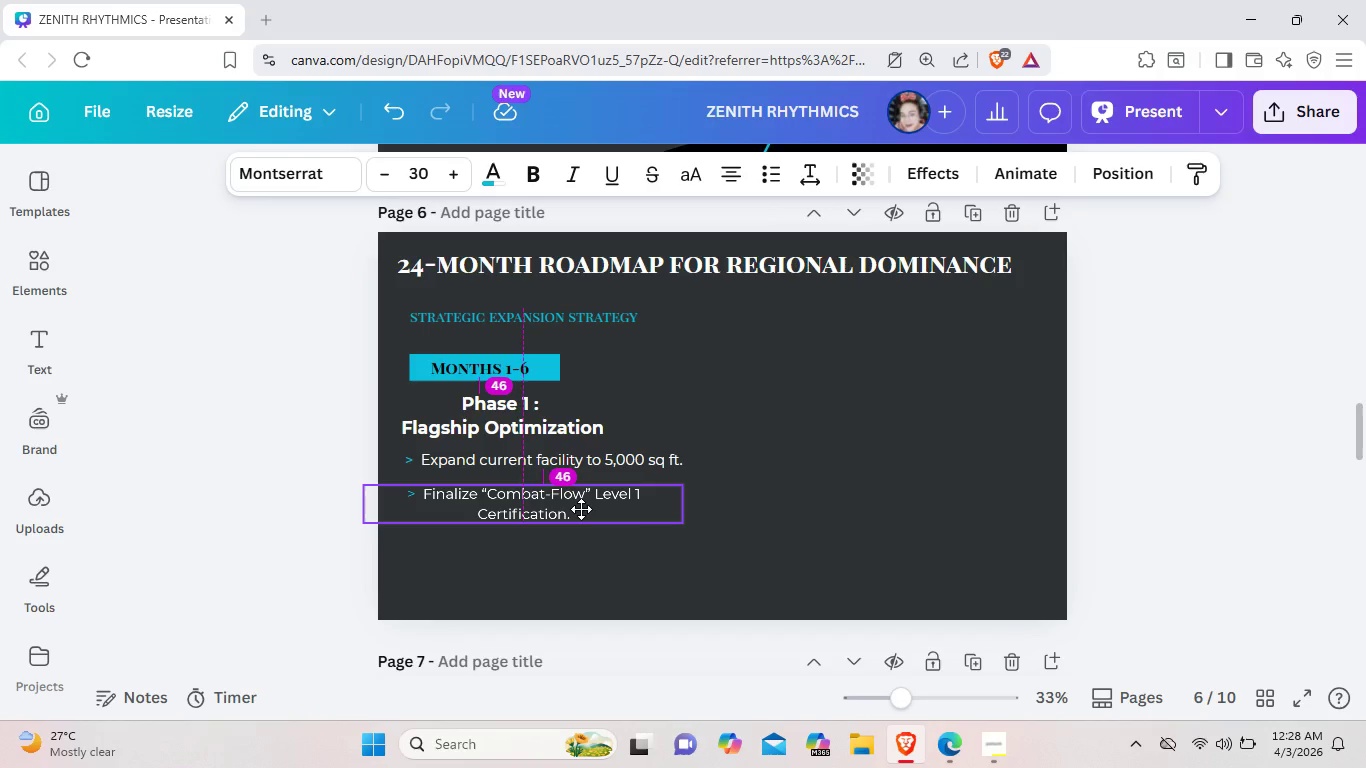 
wait(5.27)
 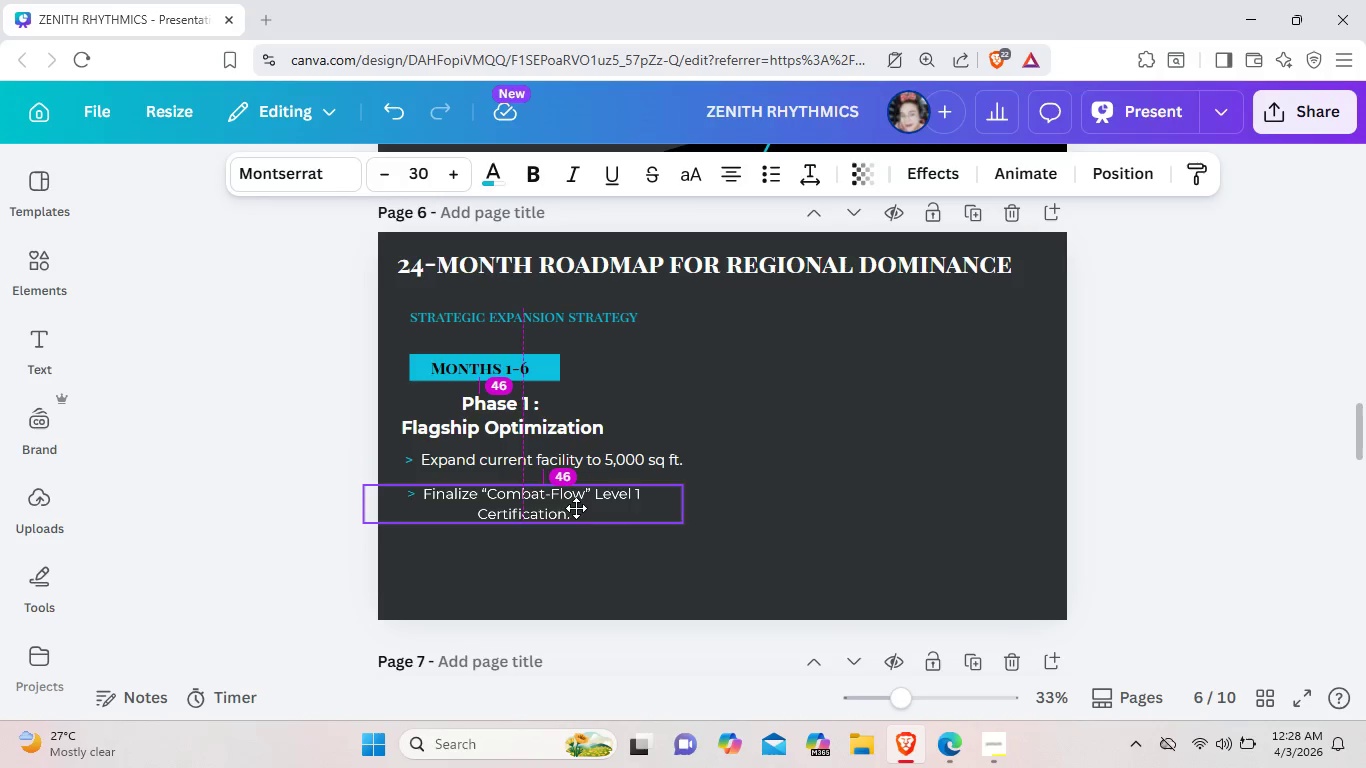 
left_click([742, 518])
 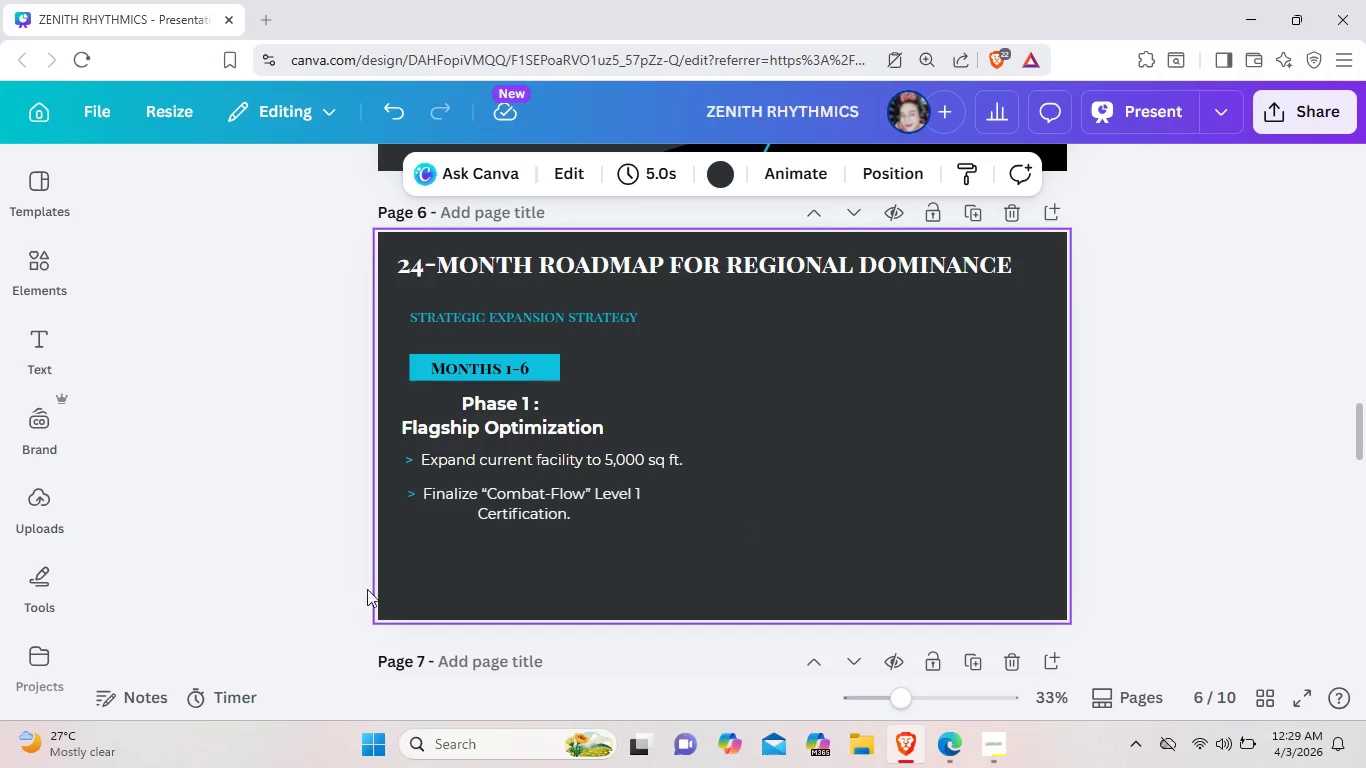 
wait(18.7)
 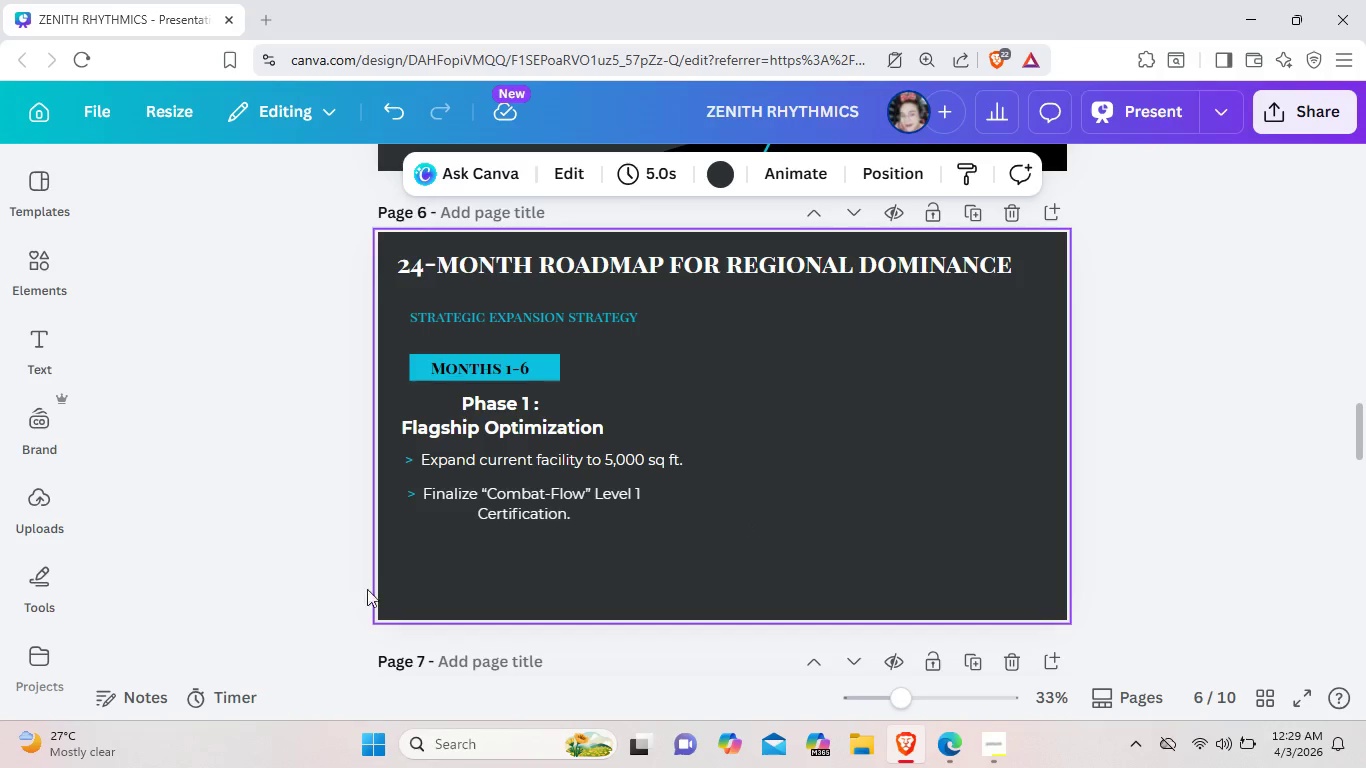 
left_click_drag(start_coordinate=[569, 509], to_coordinate=[570, 502])
 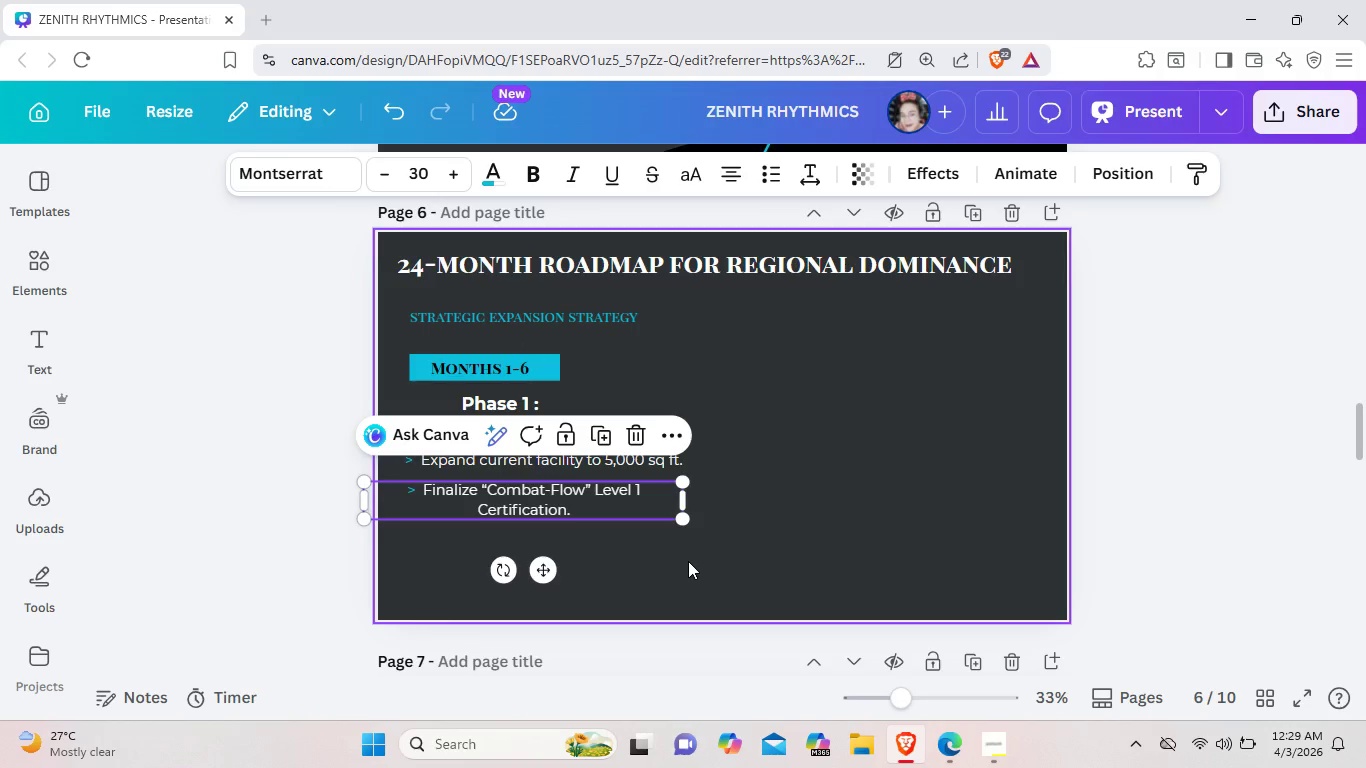 
left_click([688, 561])
 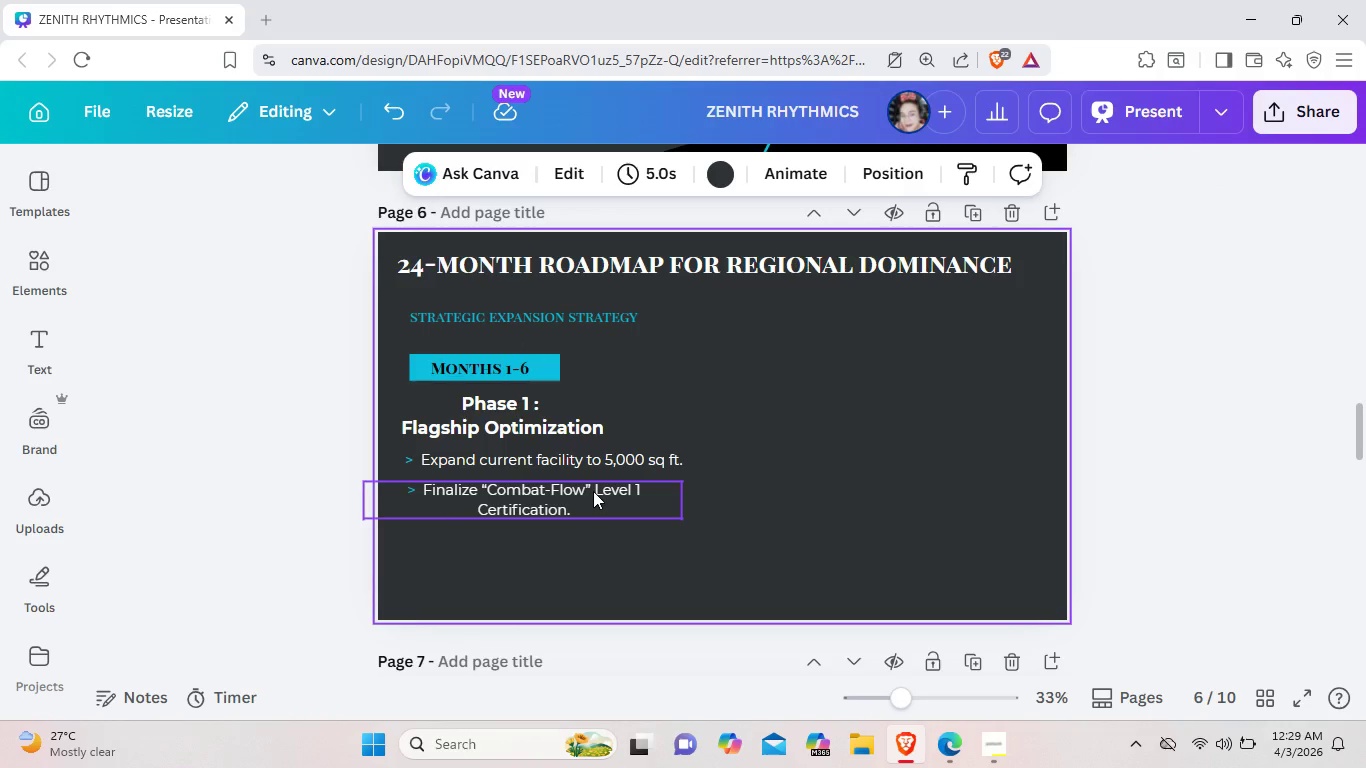 
left_click([593, 491])
 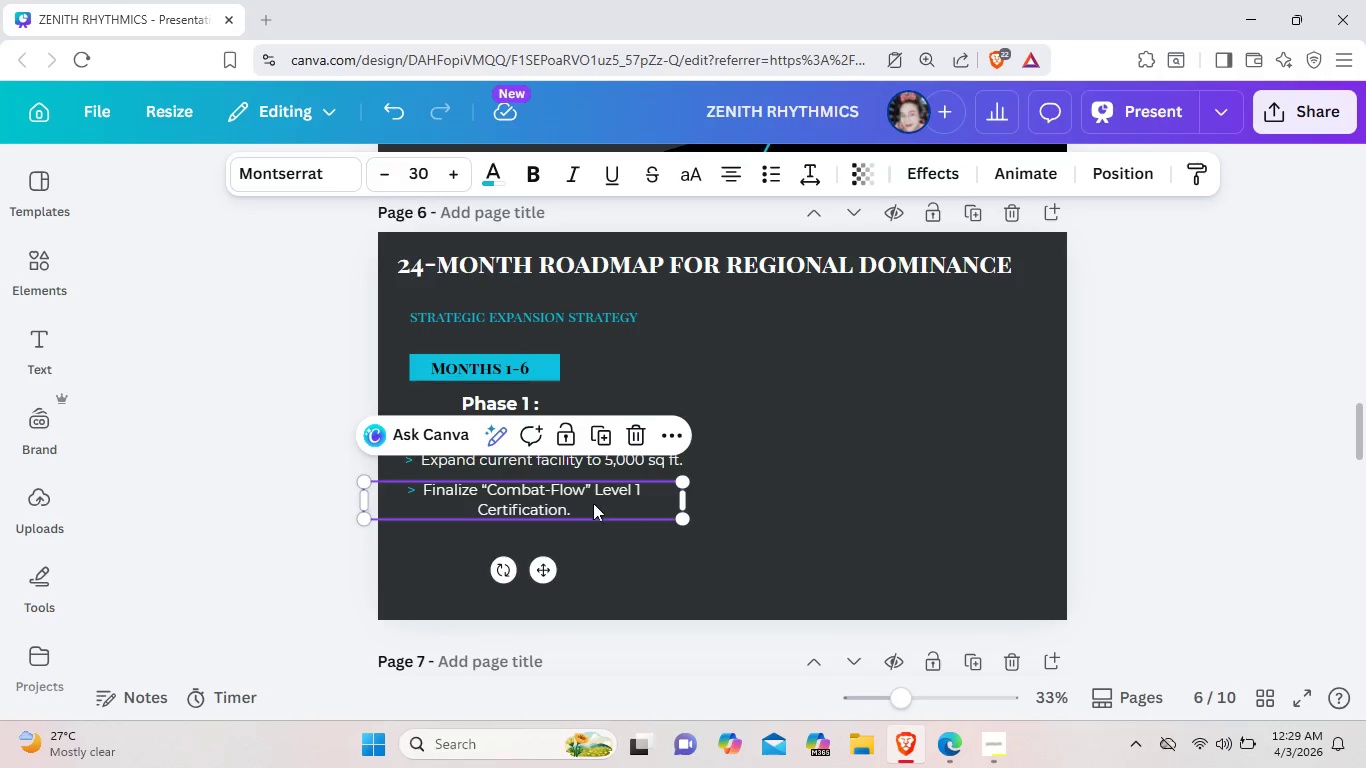 
left_click([591, 548])
 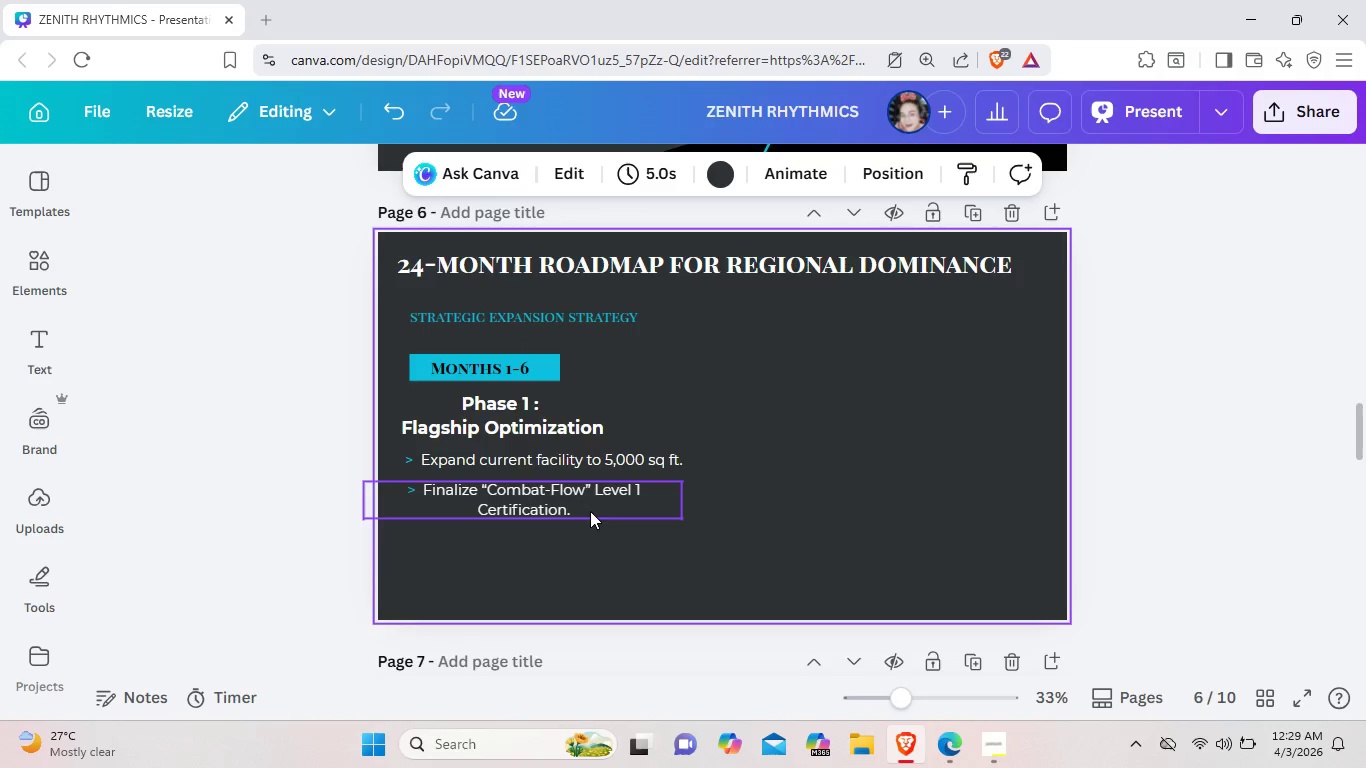 
left_click([590, 511])
 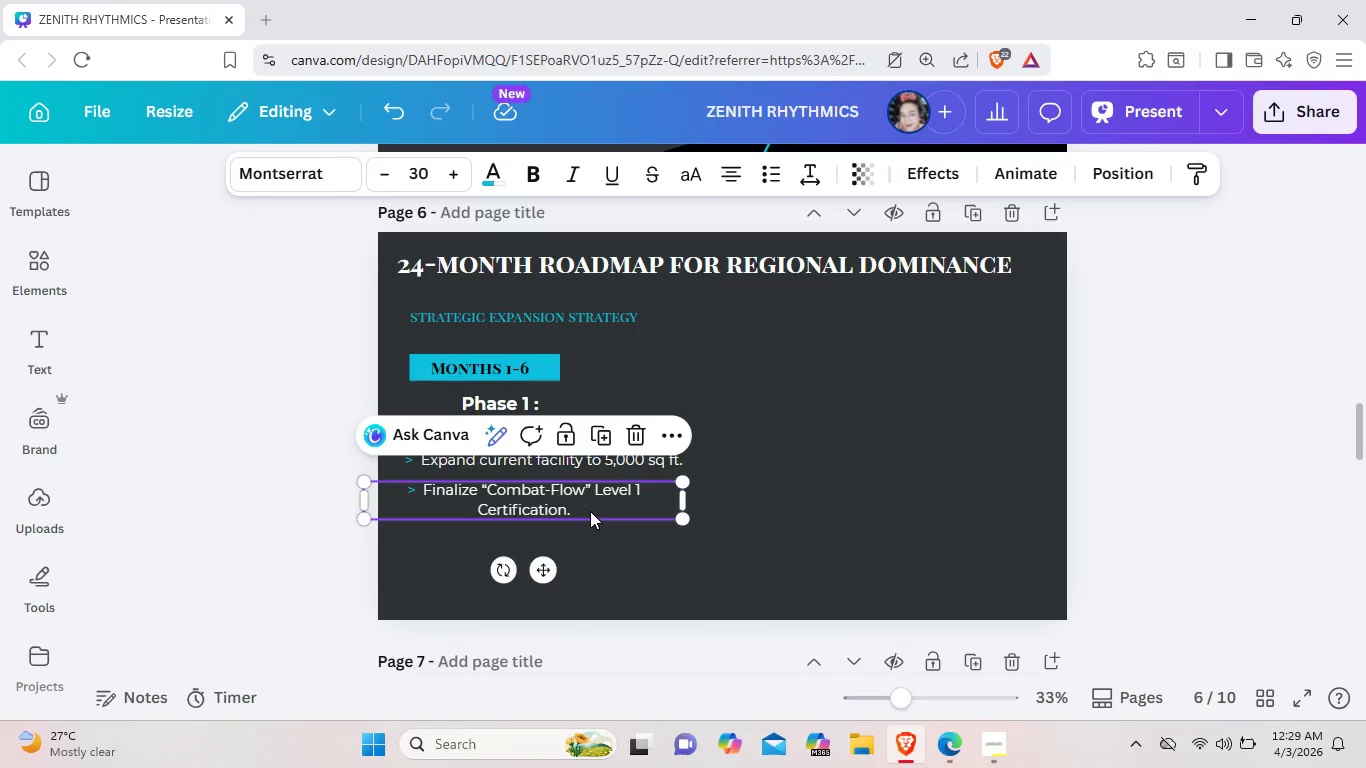 
key(Control+C)
 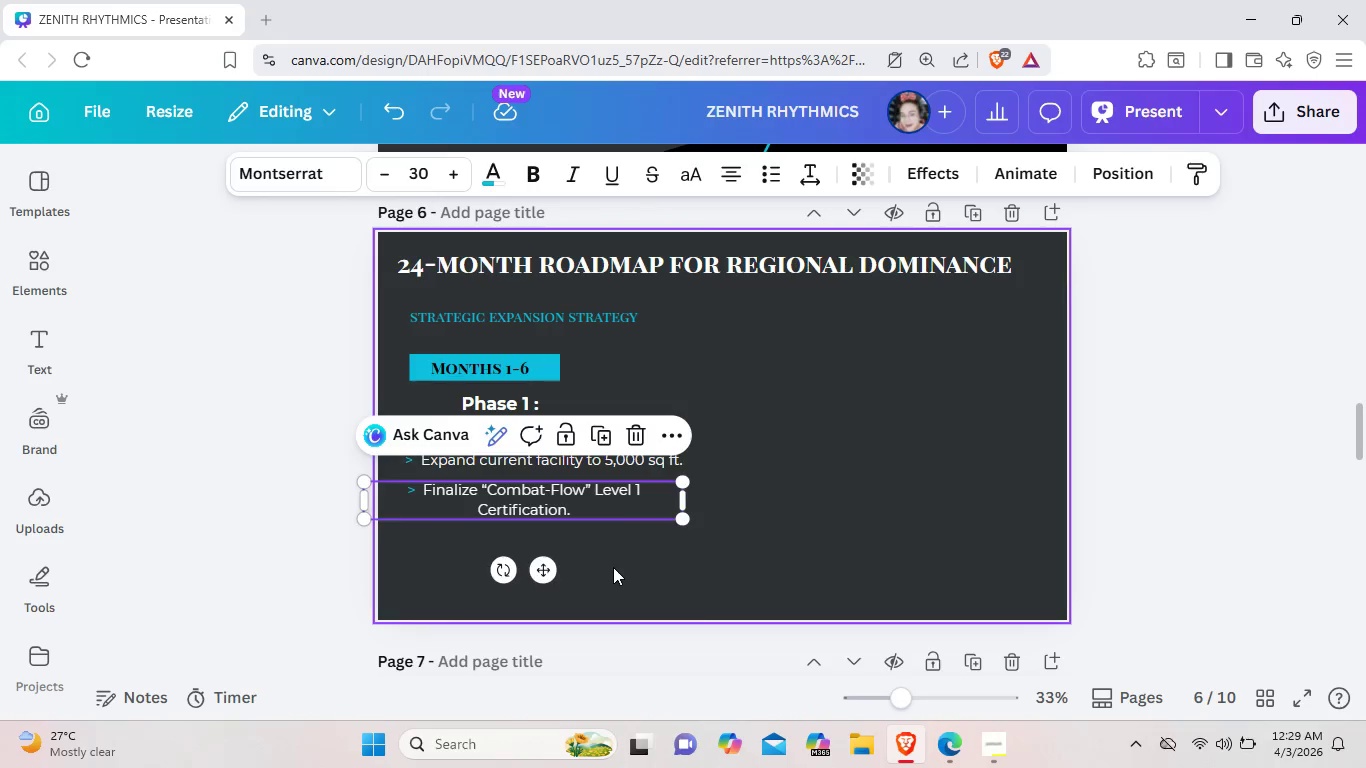 
left_click([613, 567])
 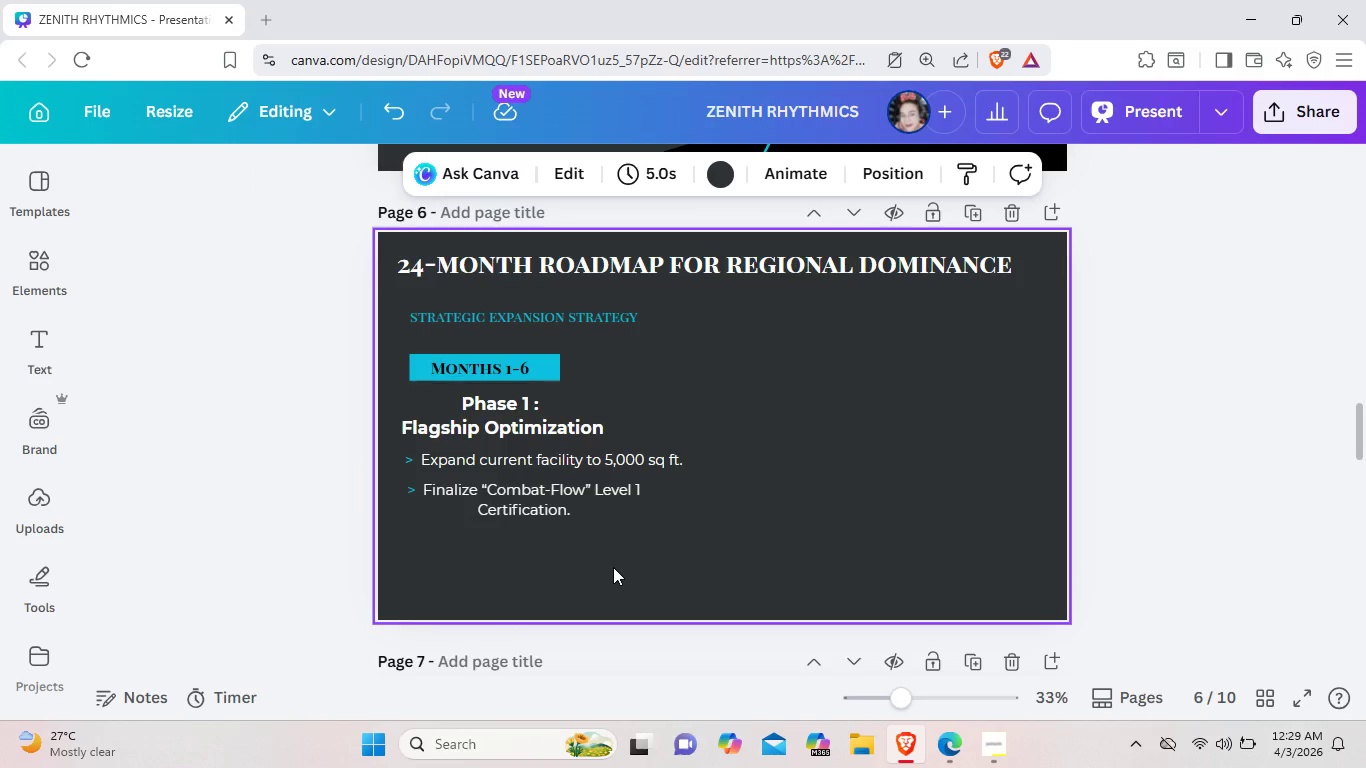 
key(Control+V)
 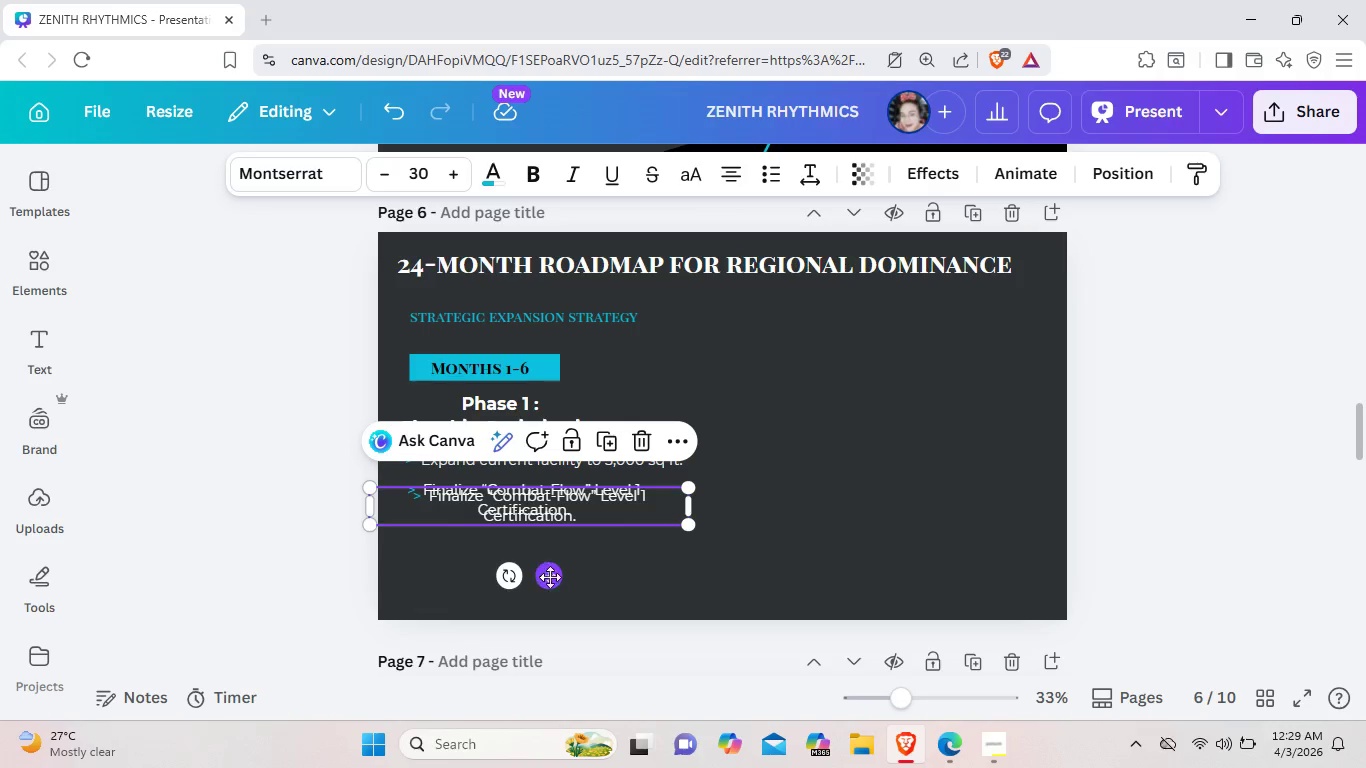 
left_click_drag(start_coordinate=[551, 578], to_coordinate=[548, 617])
 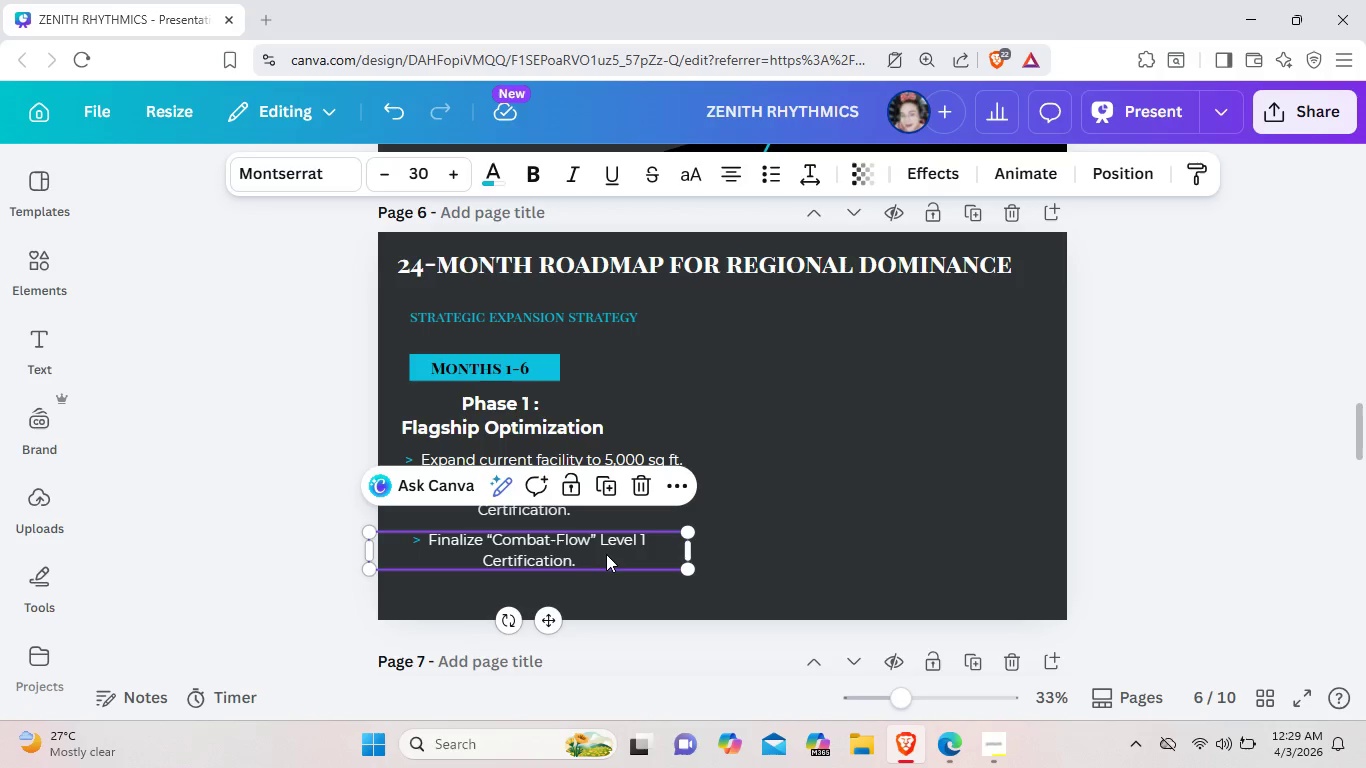 
left_click([606, 555])
 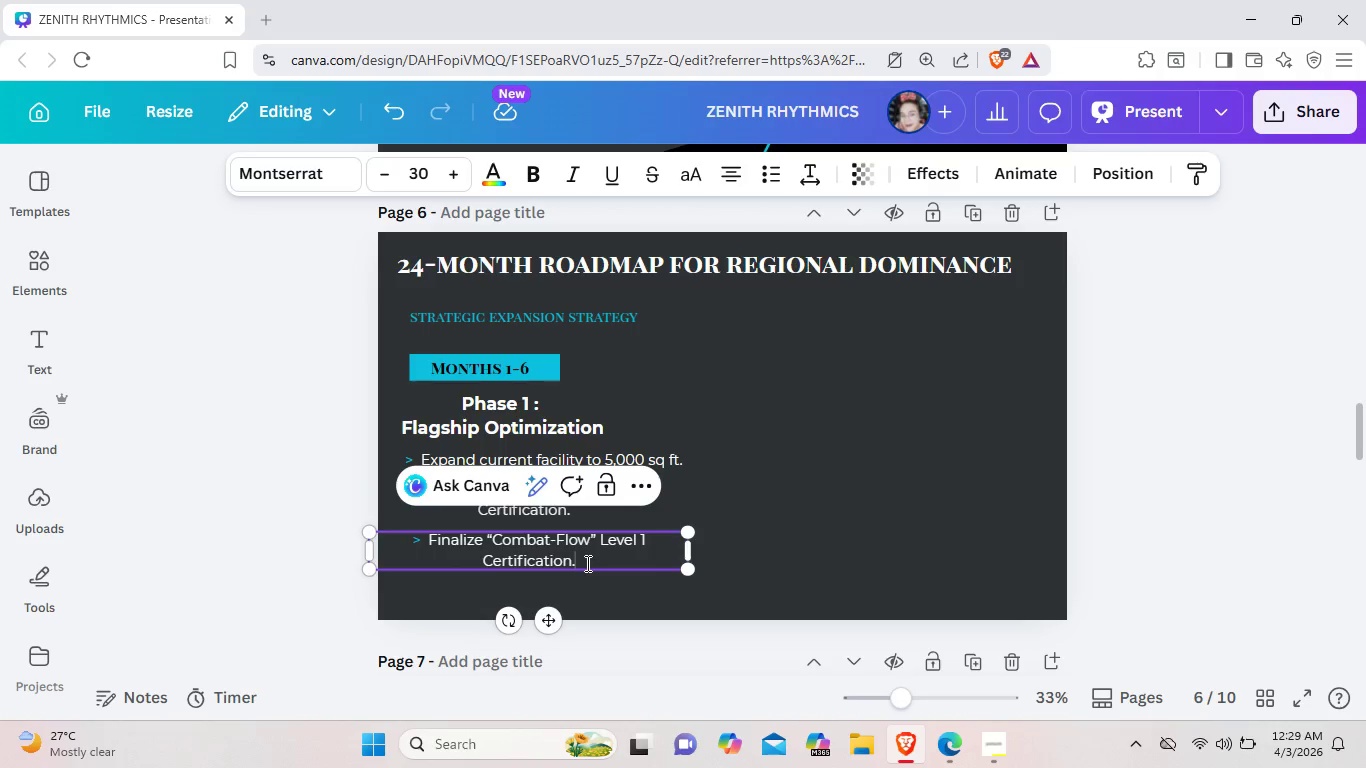 
double_click([586, 563])
 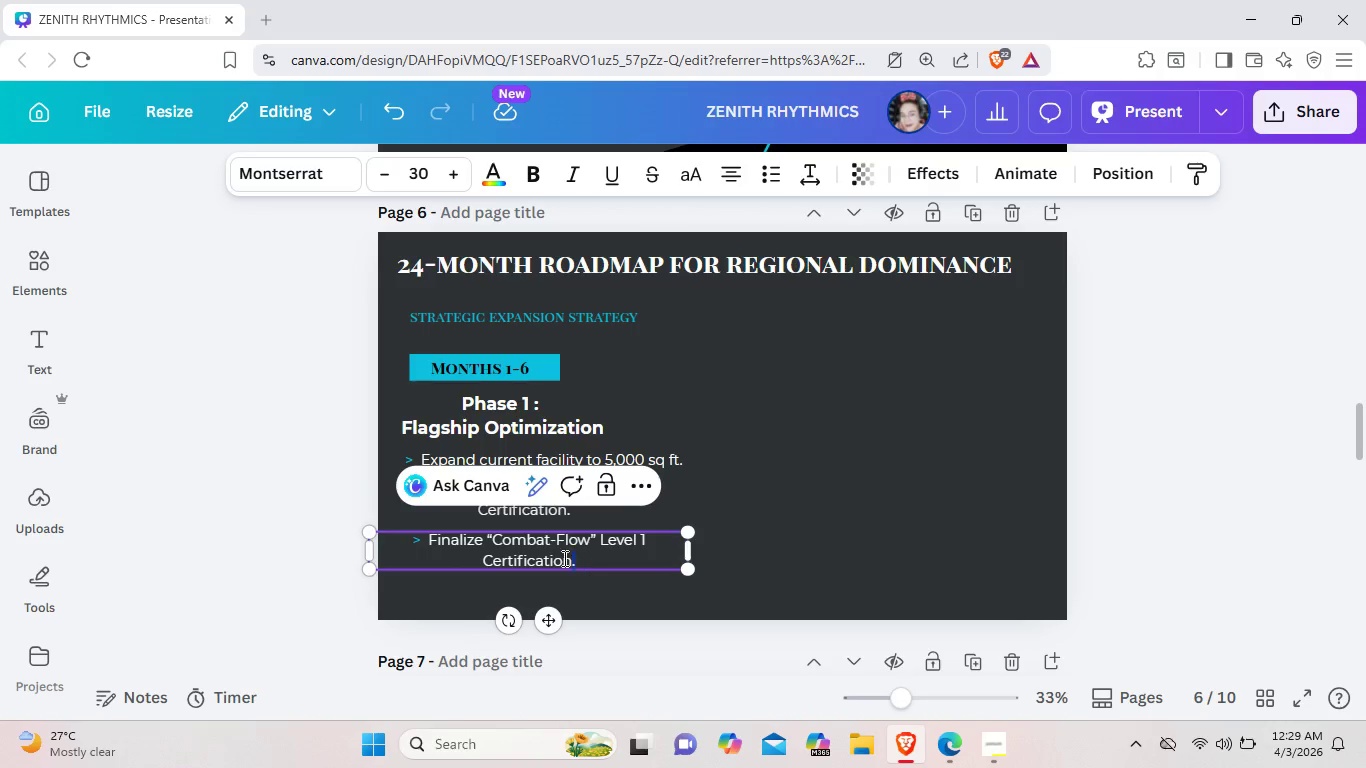 
left_click_drag(start_coordinate=[585, 564], to_coordinate=[447, 541])
 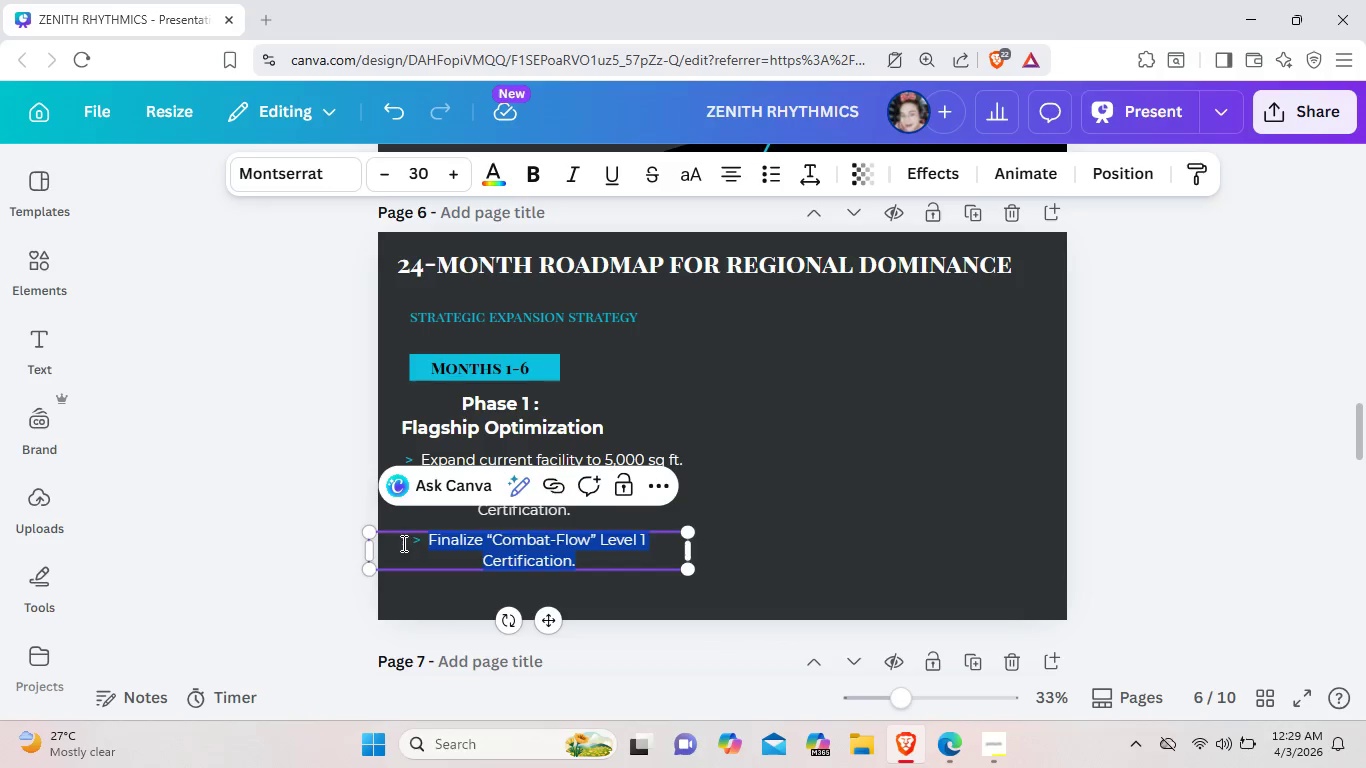 
key(Backspace)
type(Launch aggress)
key(Backspace)
type(ive)
key(Backspace)
key(Backspace)
key(Backspace)
type(sive)
 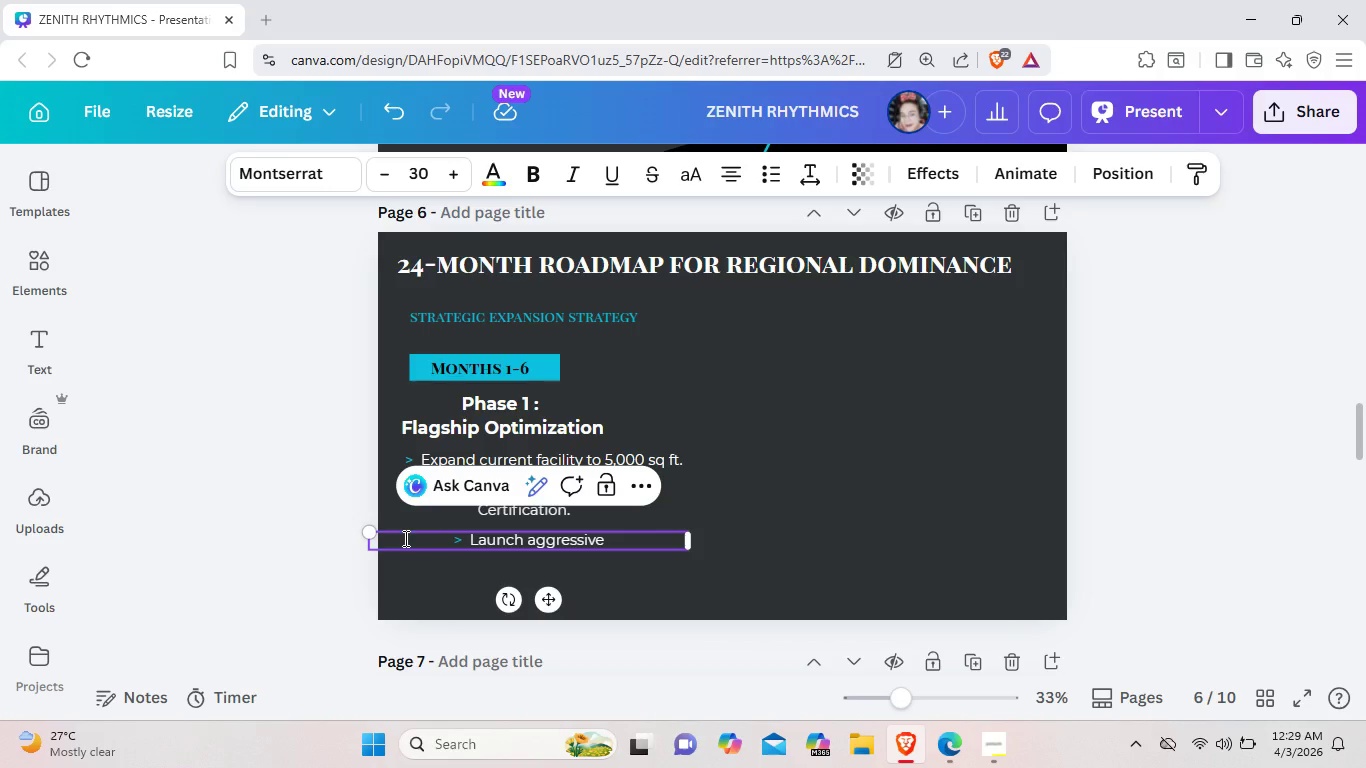 
type( Digital acquisition)
 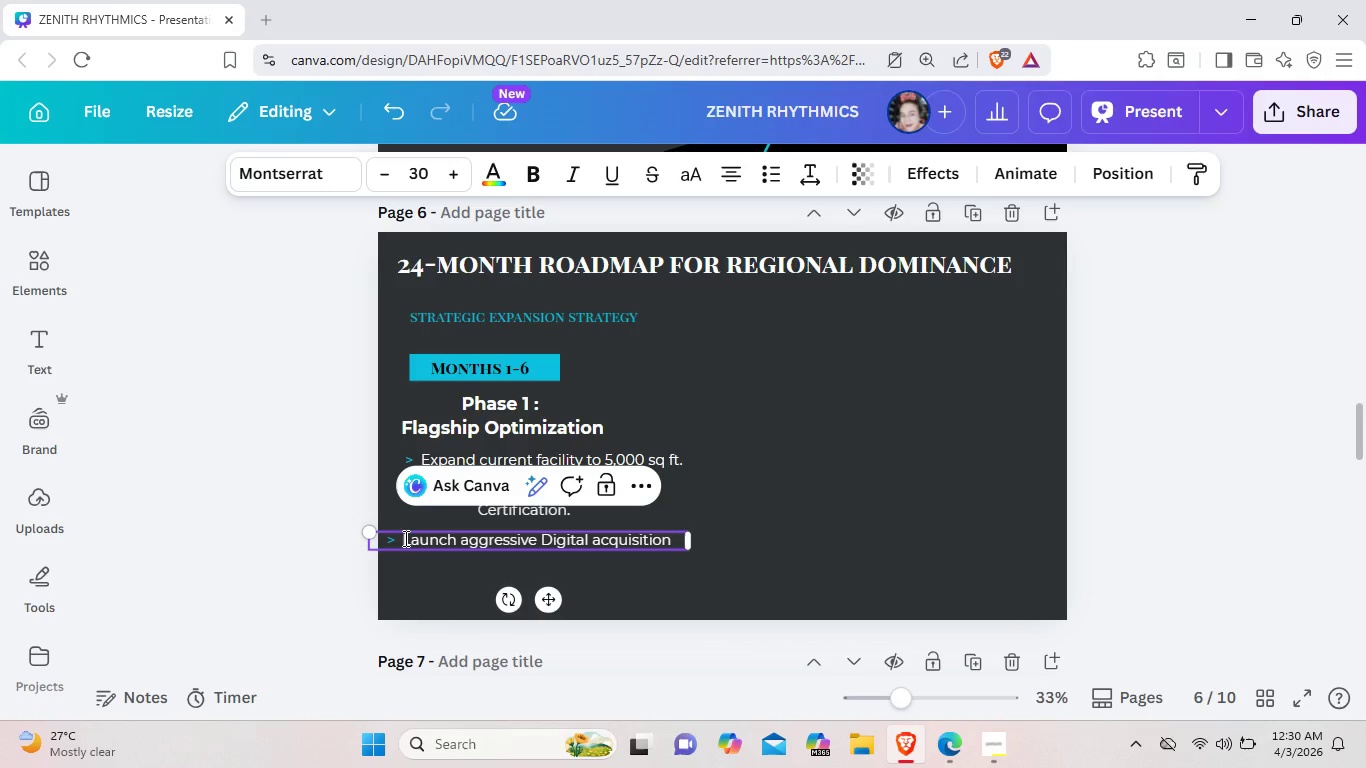 
type( campaign)
 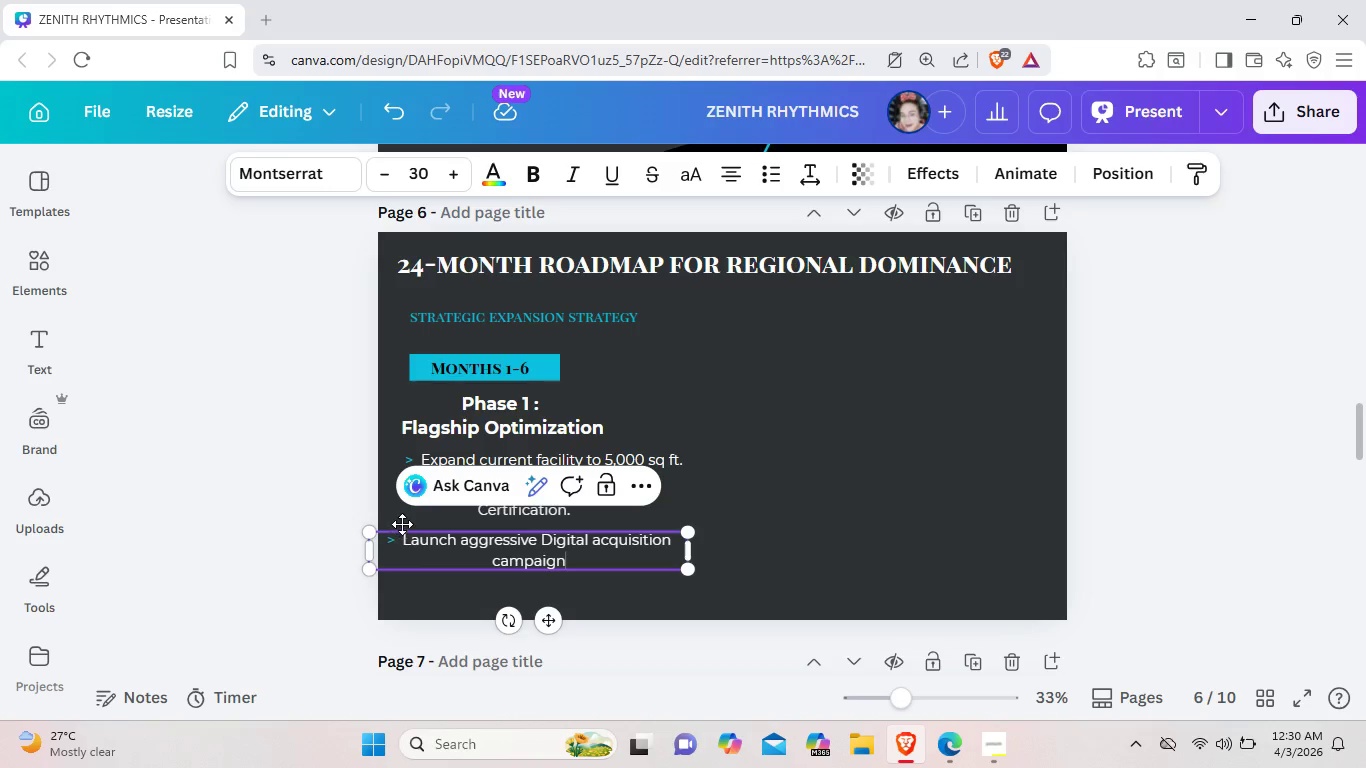 
key(Period)
 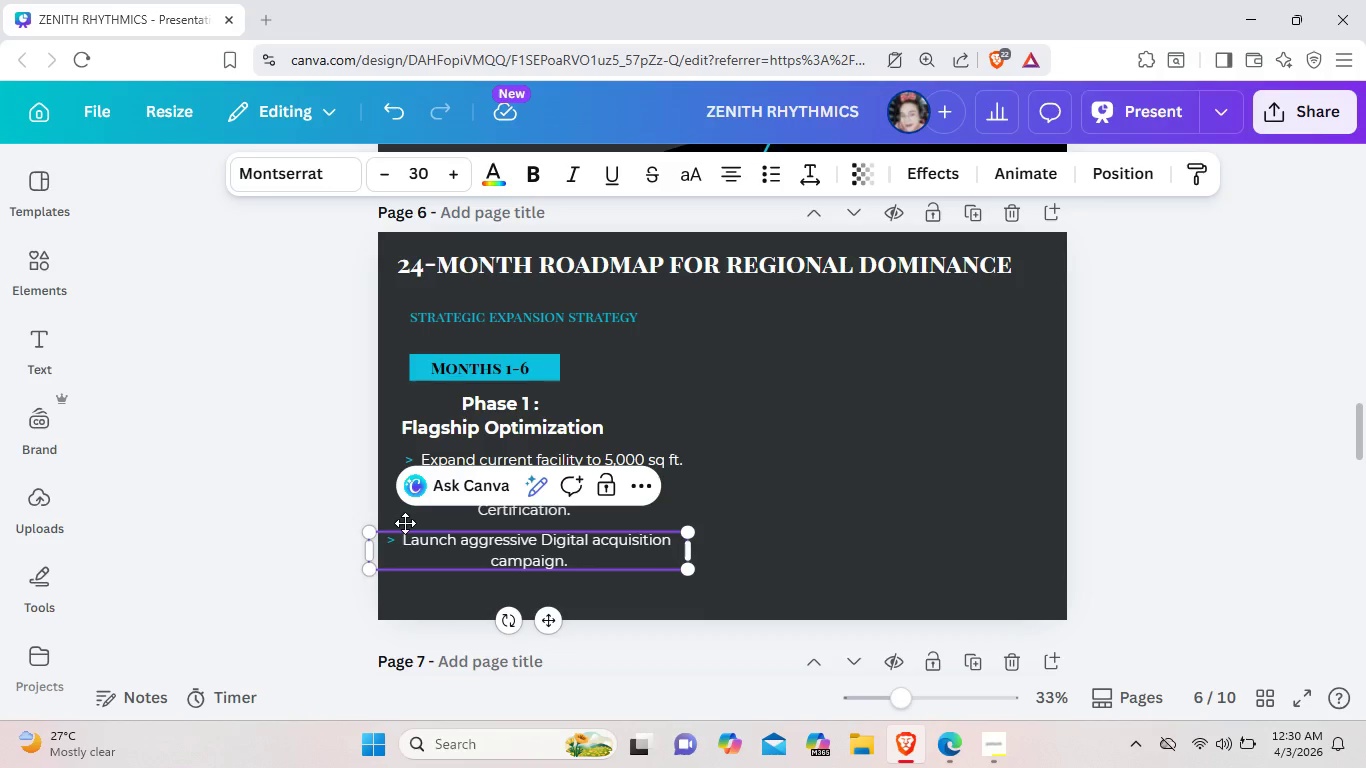 
left_click([796, 532])
 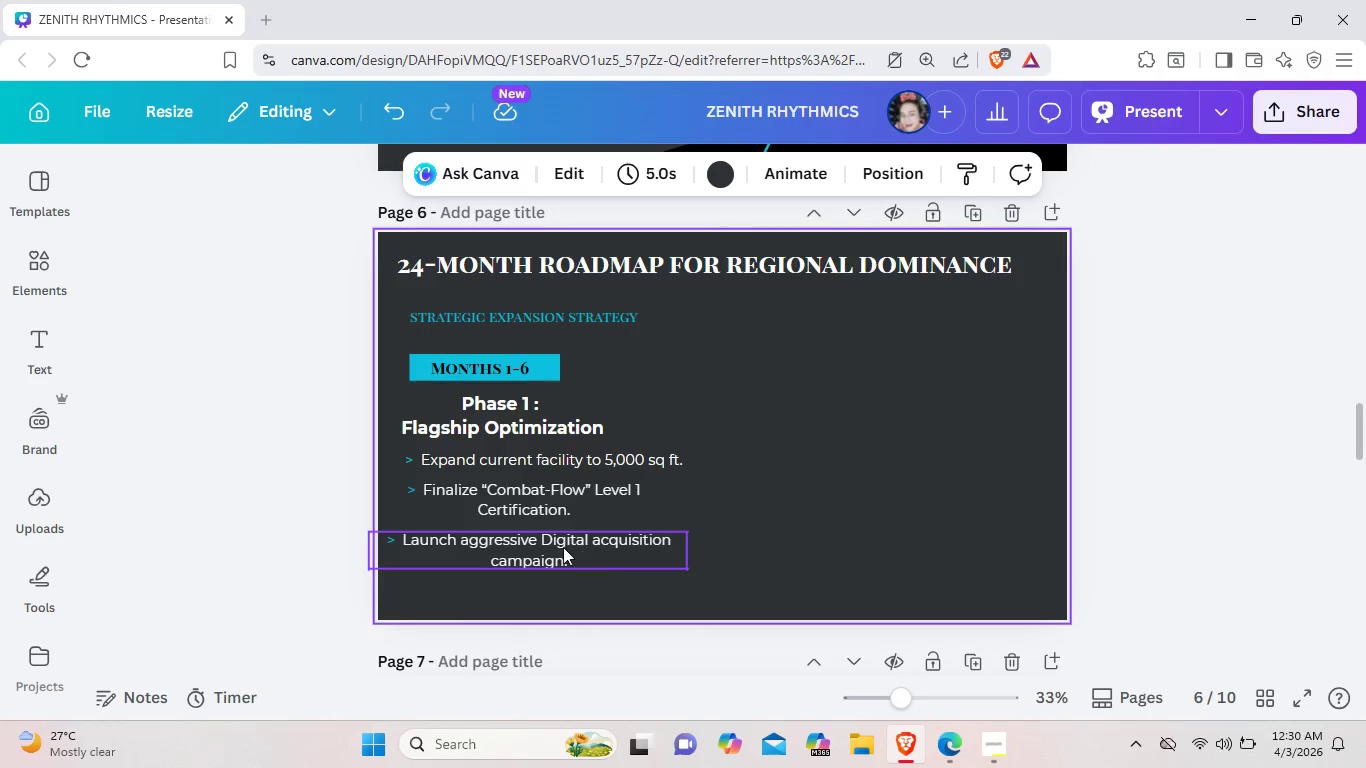 
left_click_drag(start_coordinate=[560, 546], to_coordinate=[581, 548])
 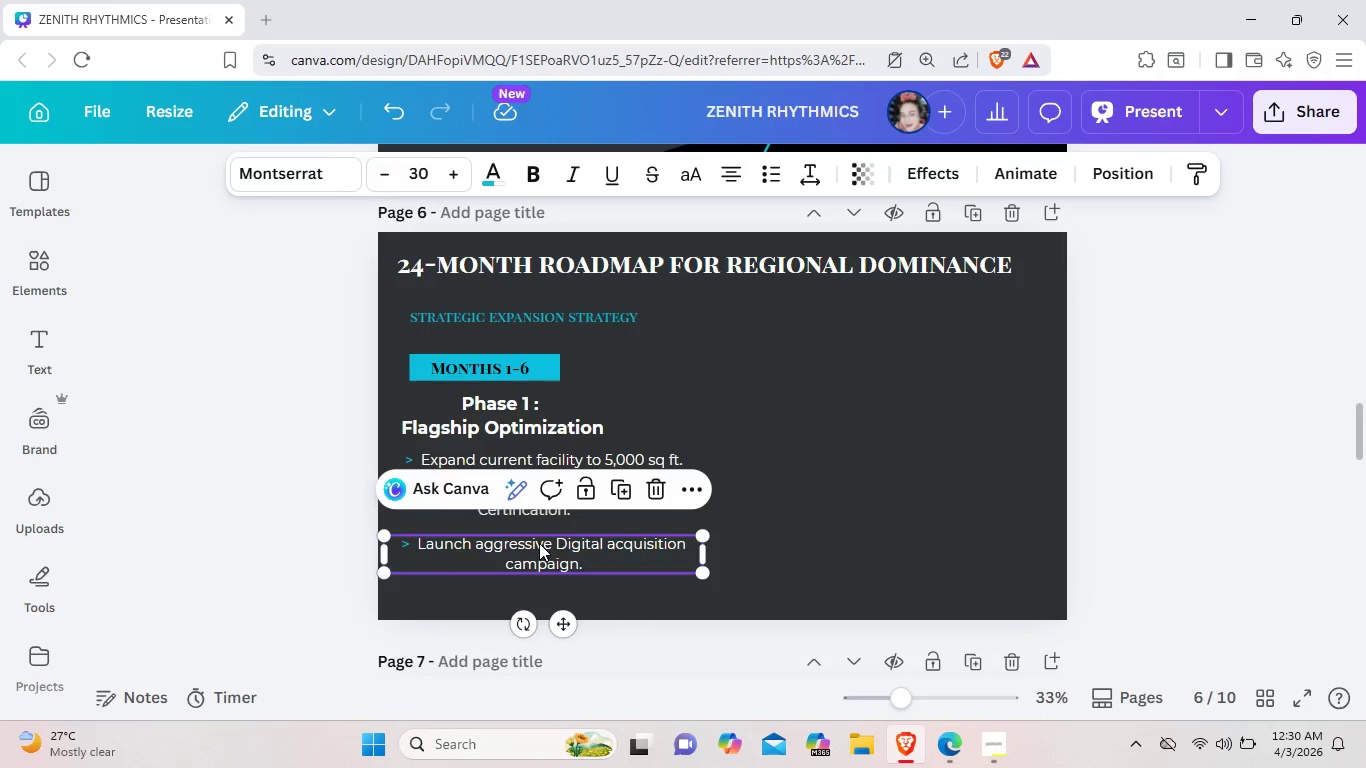 
double_click([777, 540])
 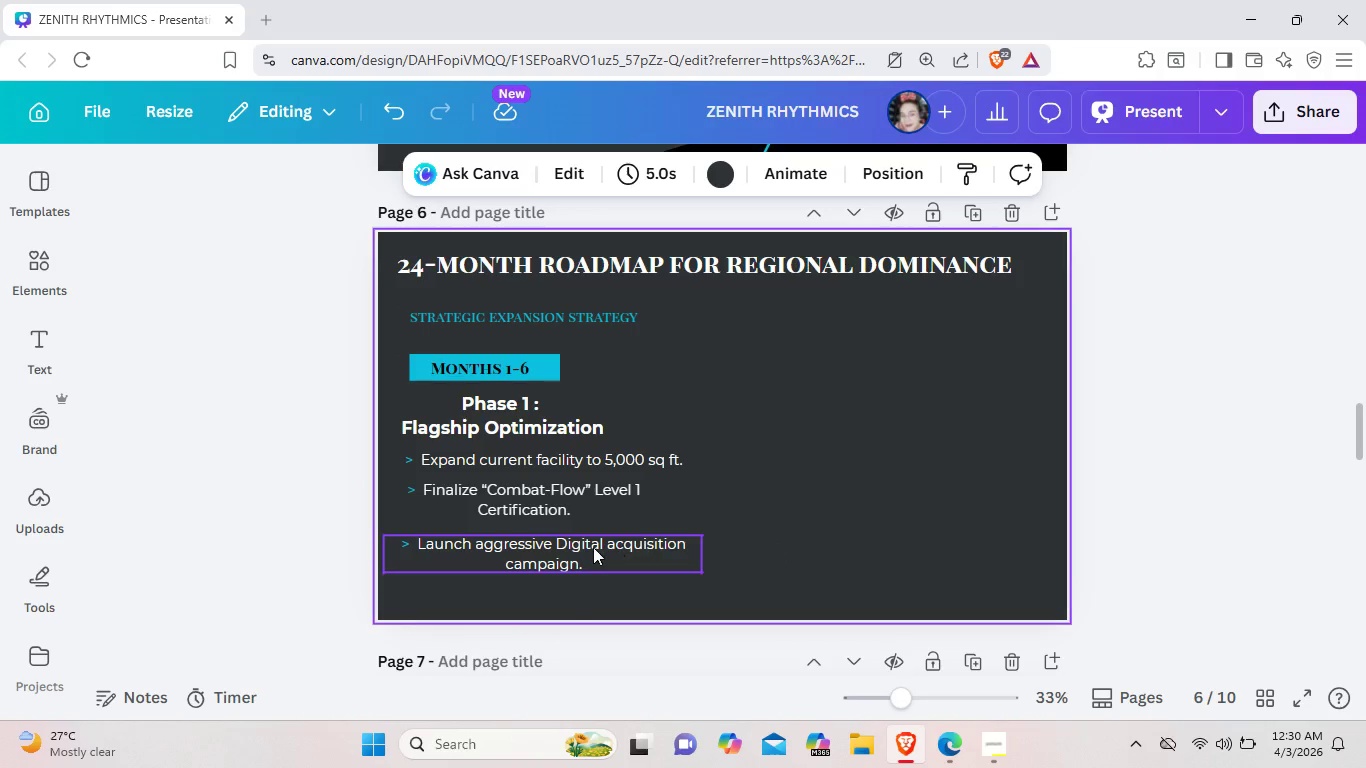 
left_click([593, 547])
 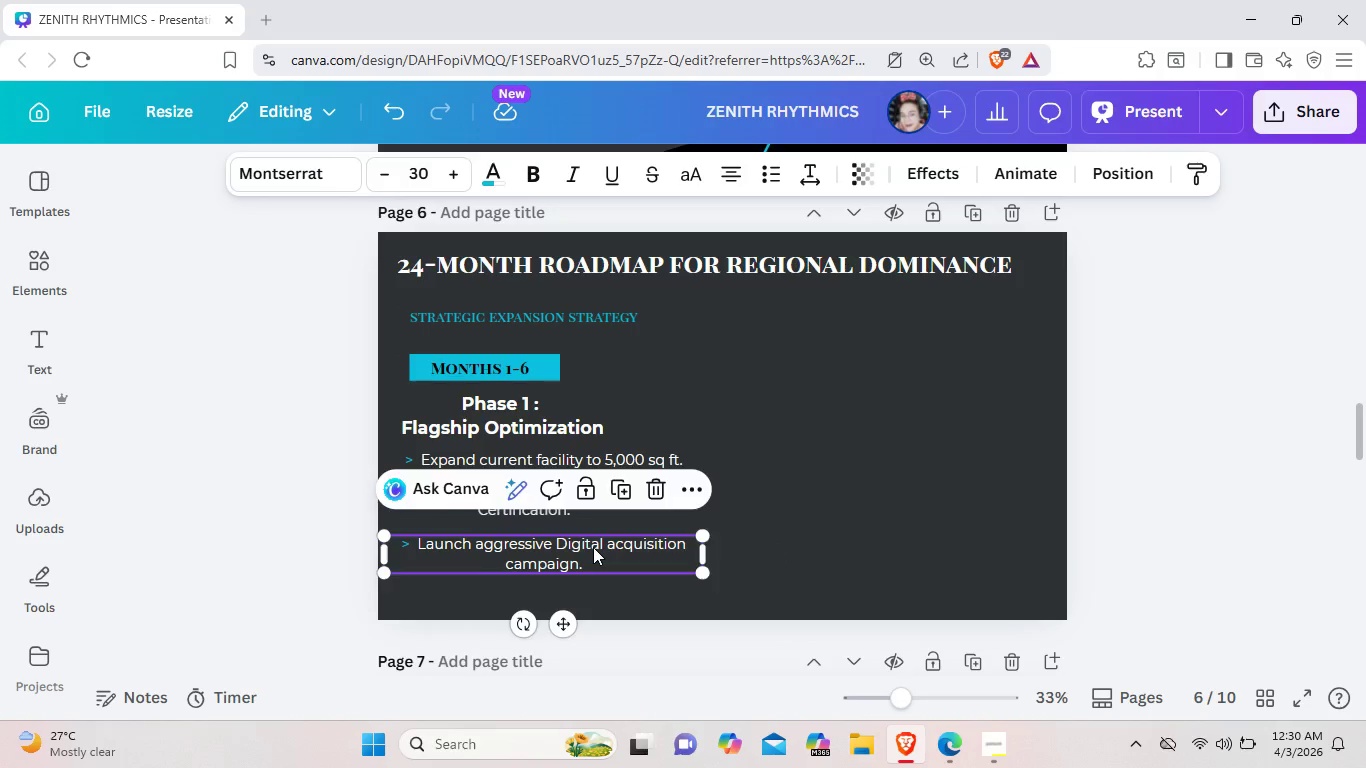 
key(ArrowRight)
 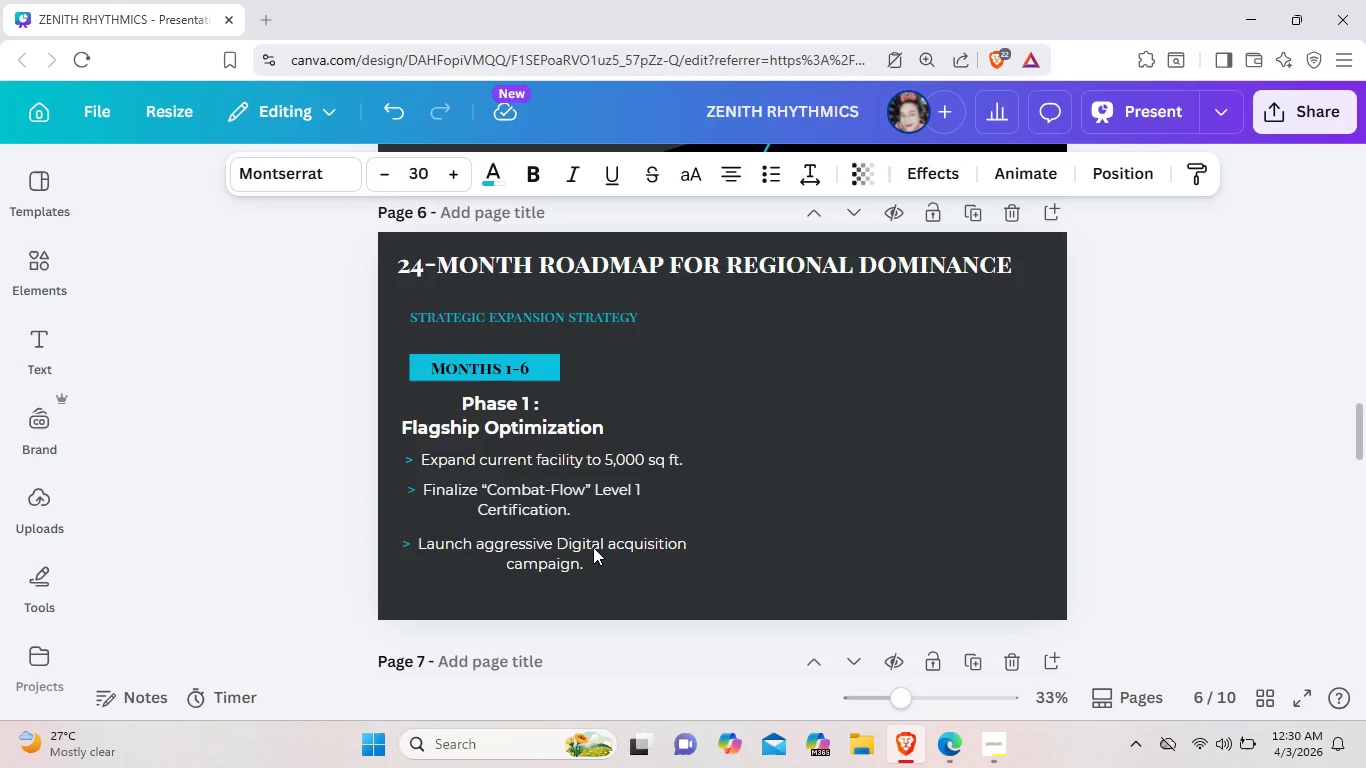 
key(ArrowRight)
 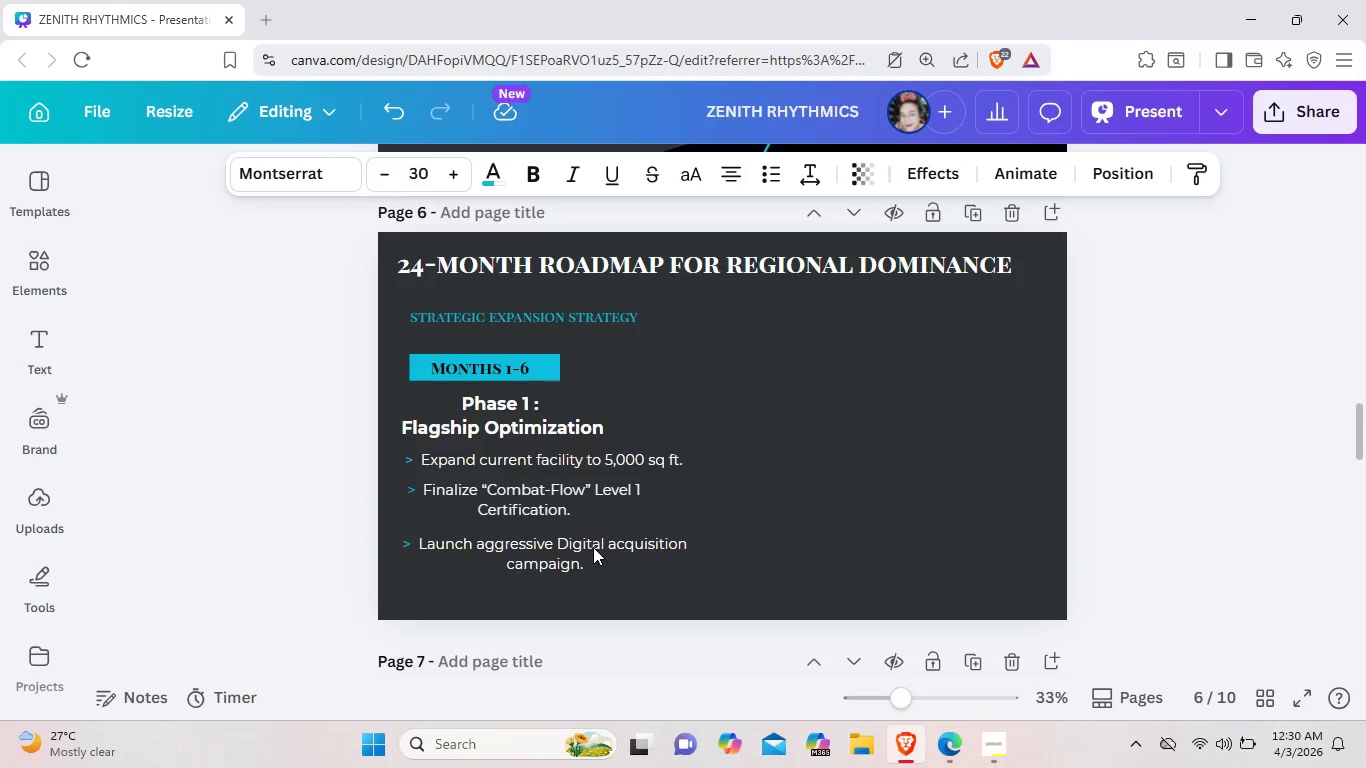 
key(ArrowRight)
 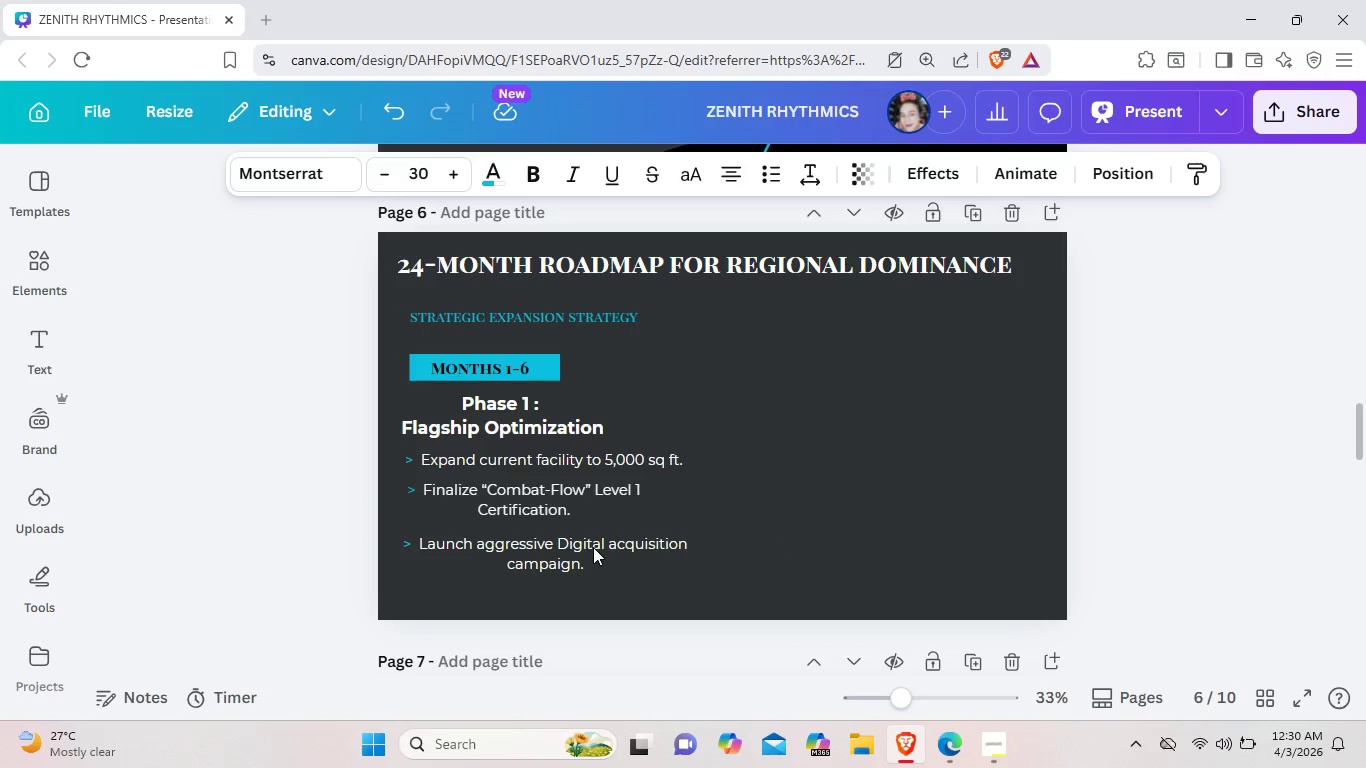 
key(ArrowRight)
 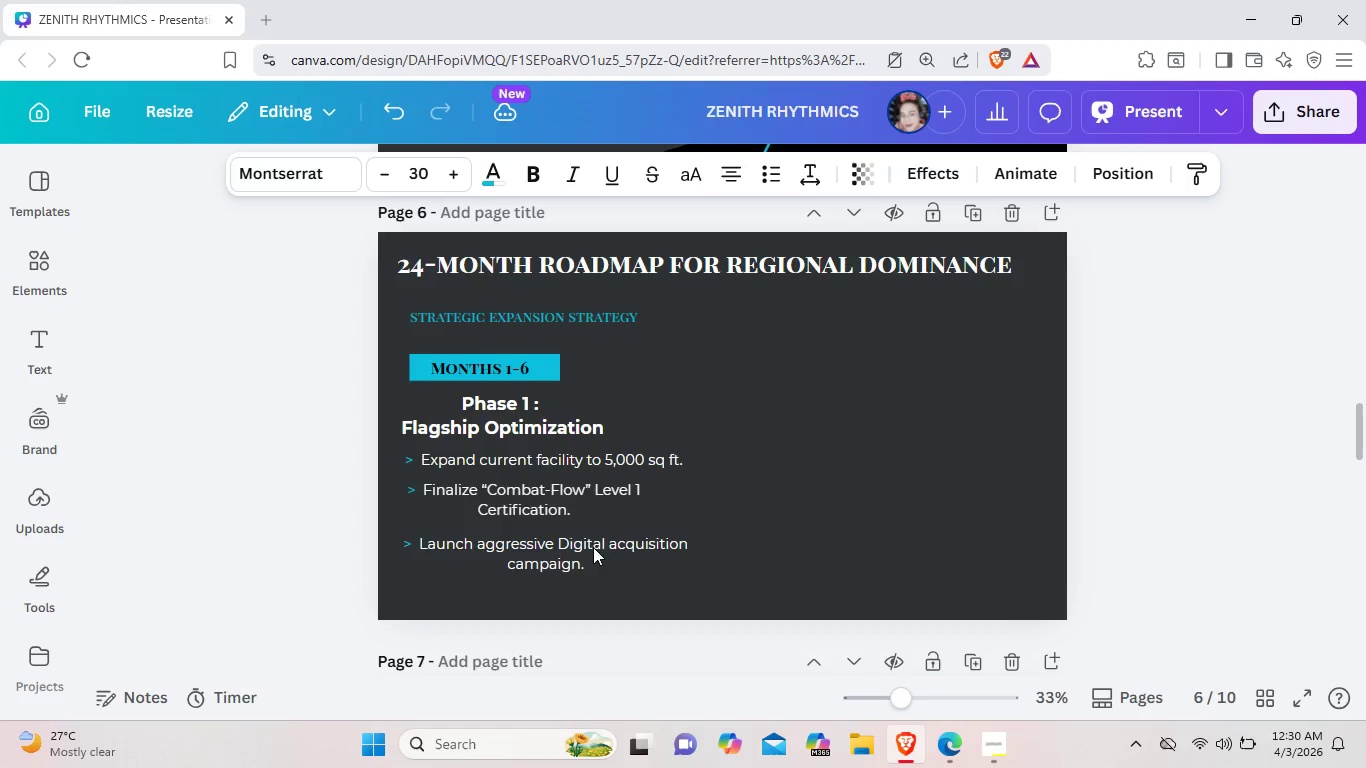 
key(ArrowRight)
 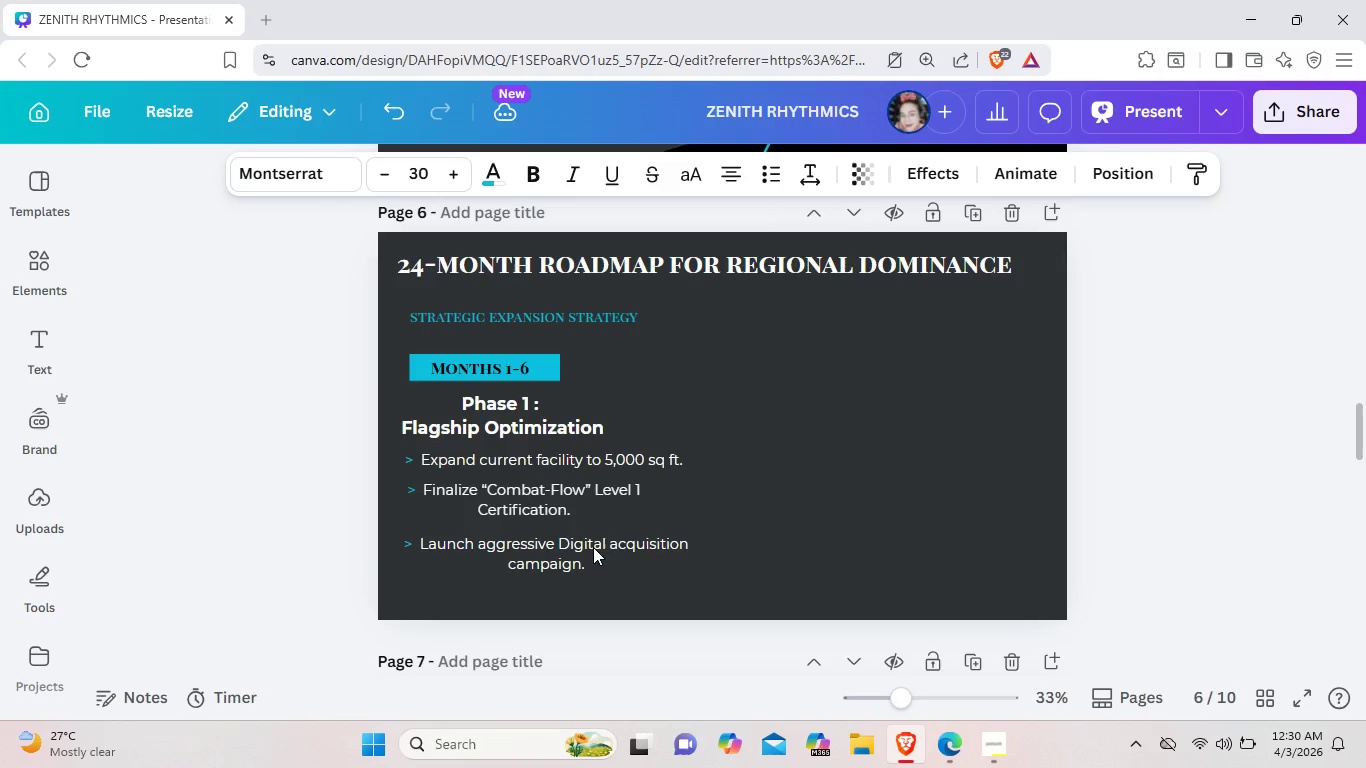 
key(ArrowRight)
 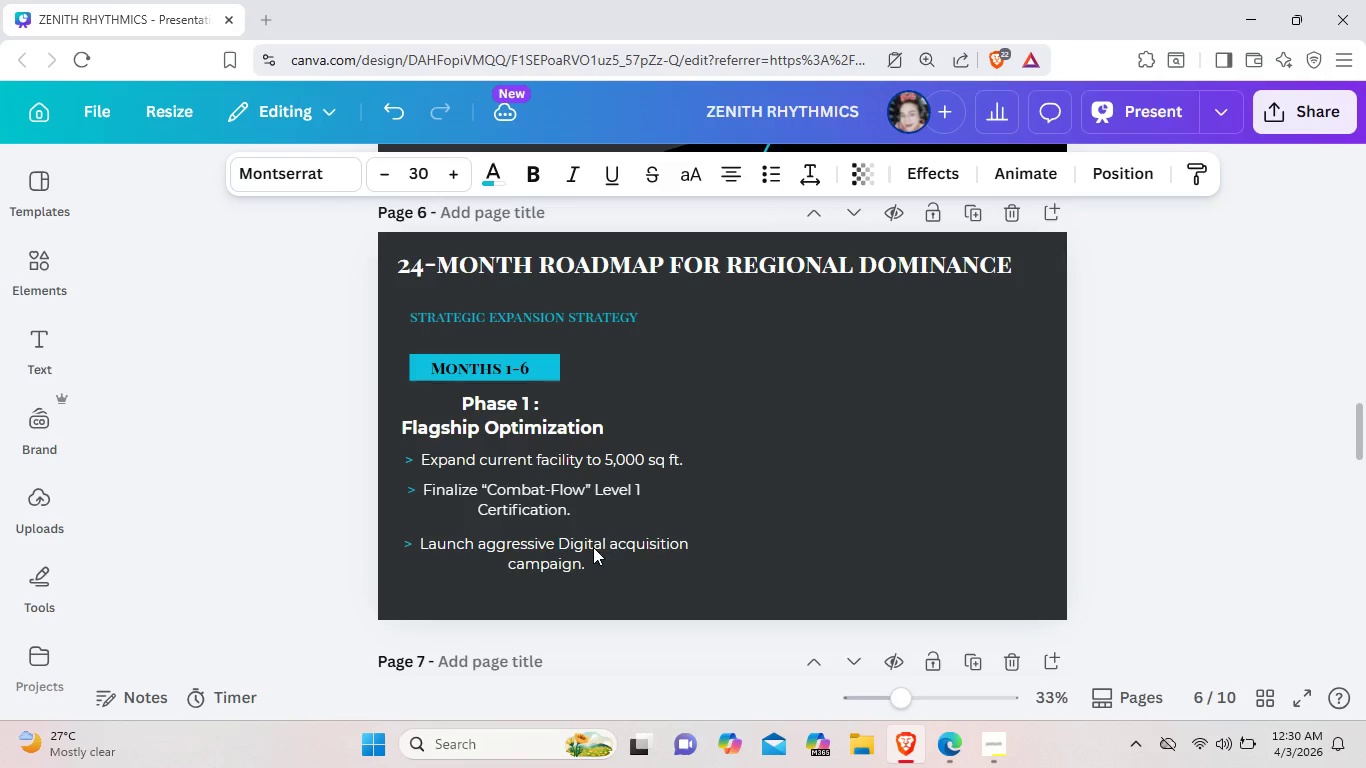 
key(ArrowRight)
 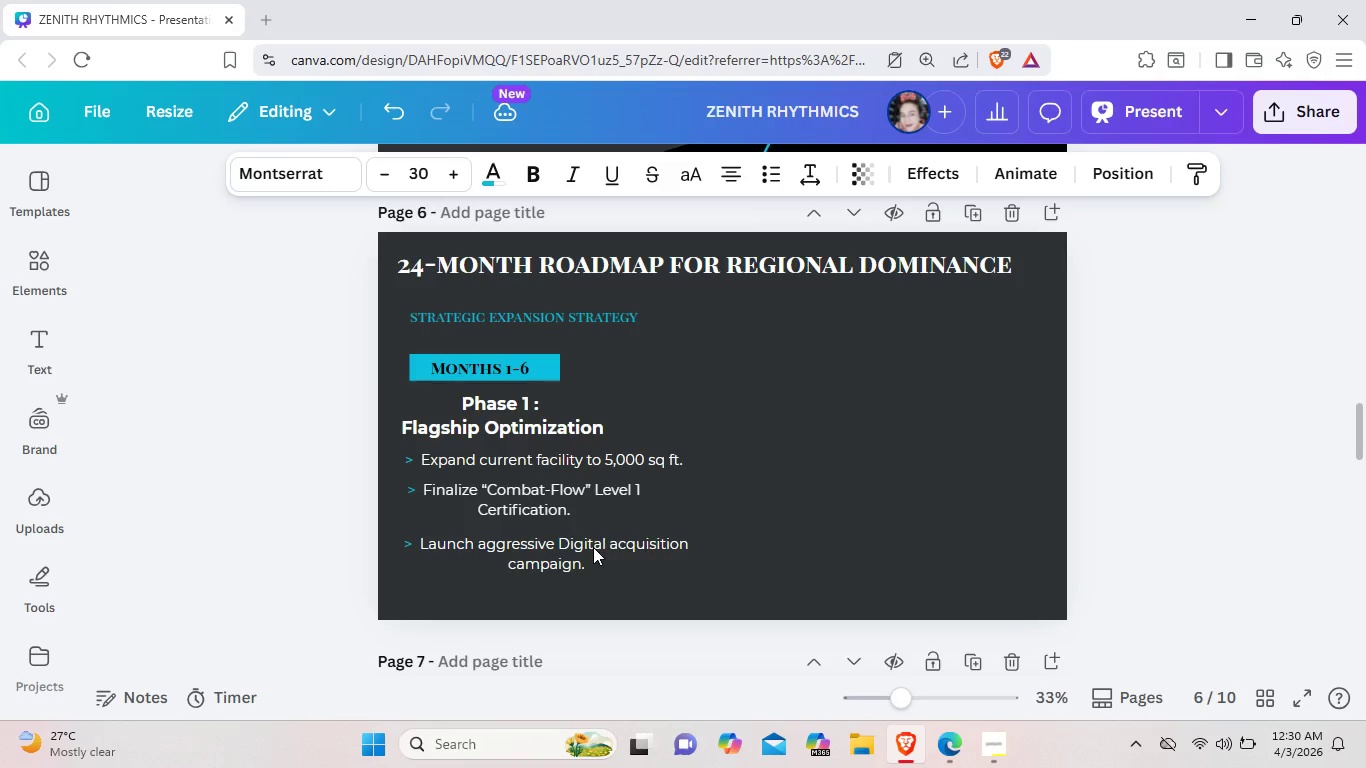 
key(ArrowRight)
 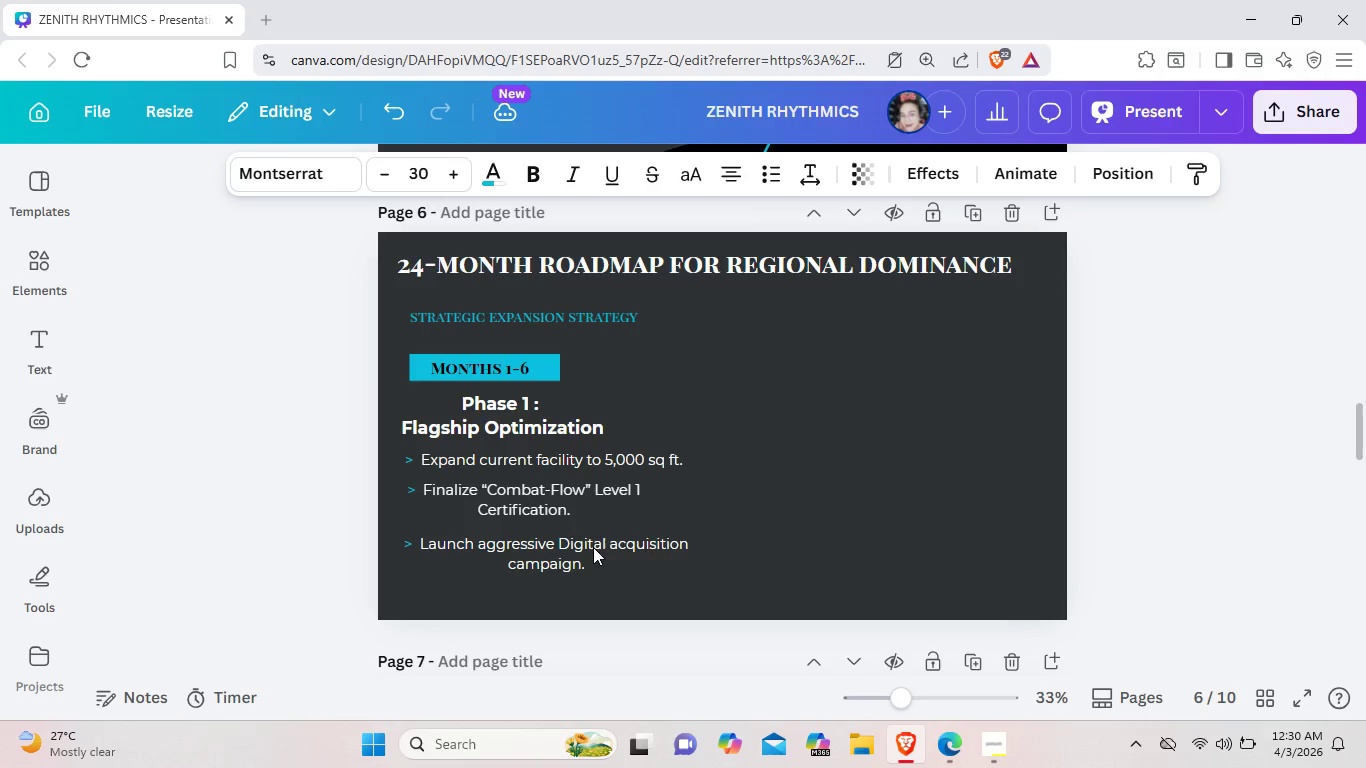 
key(ArrowRight)
 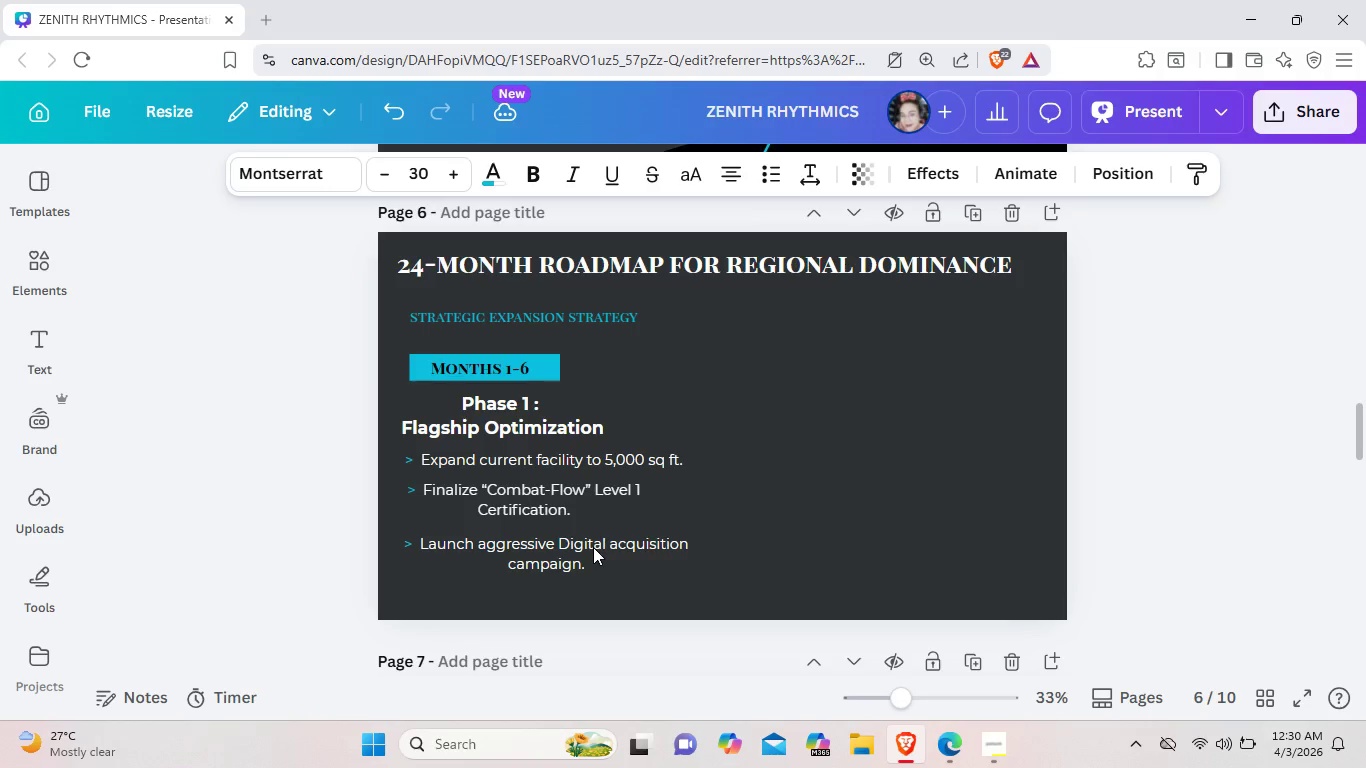 
key(ArrowRight)
 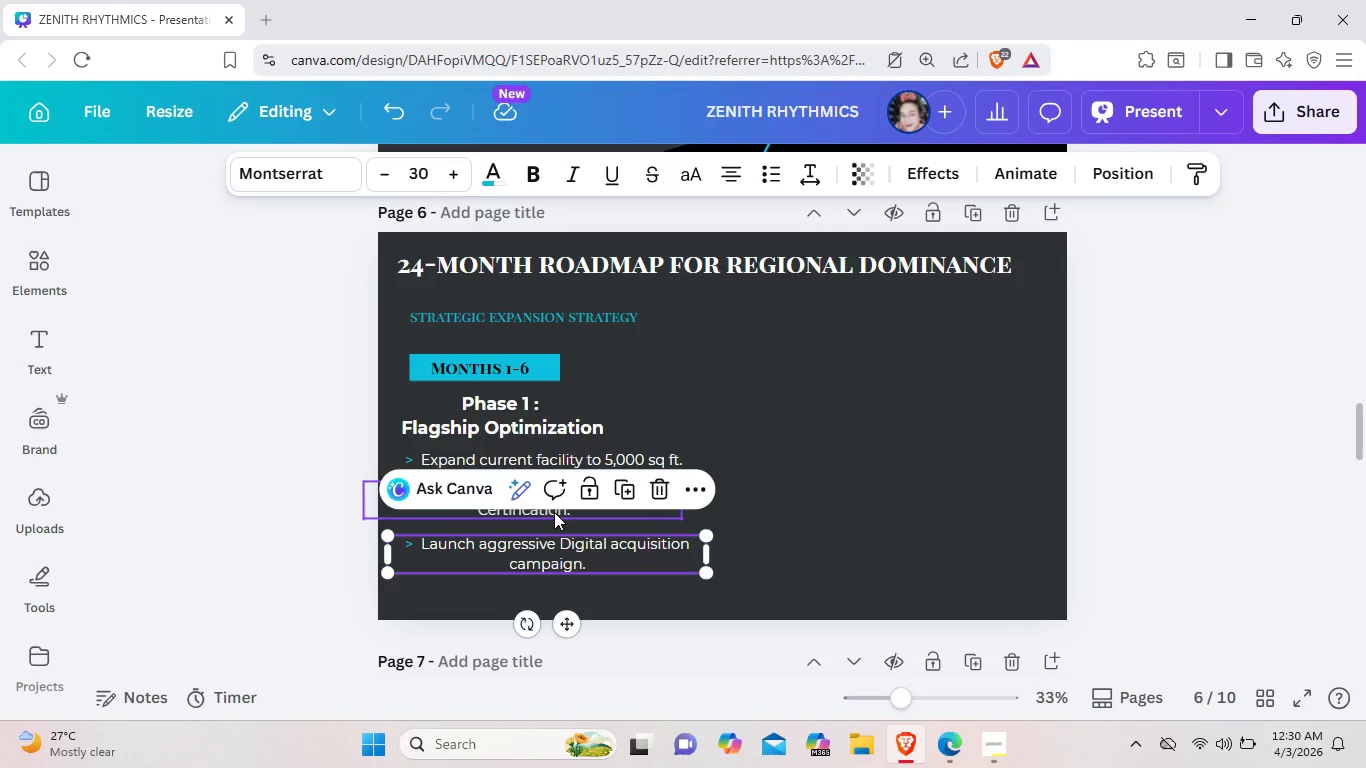 
left_click([554, 512])
 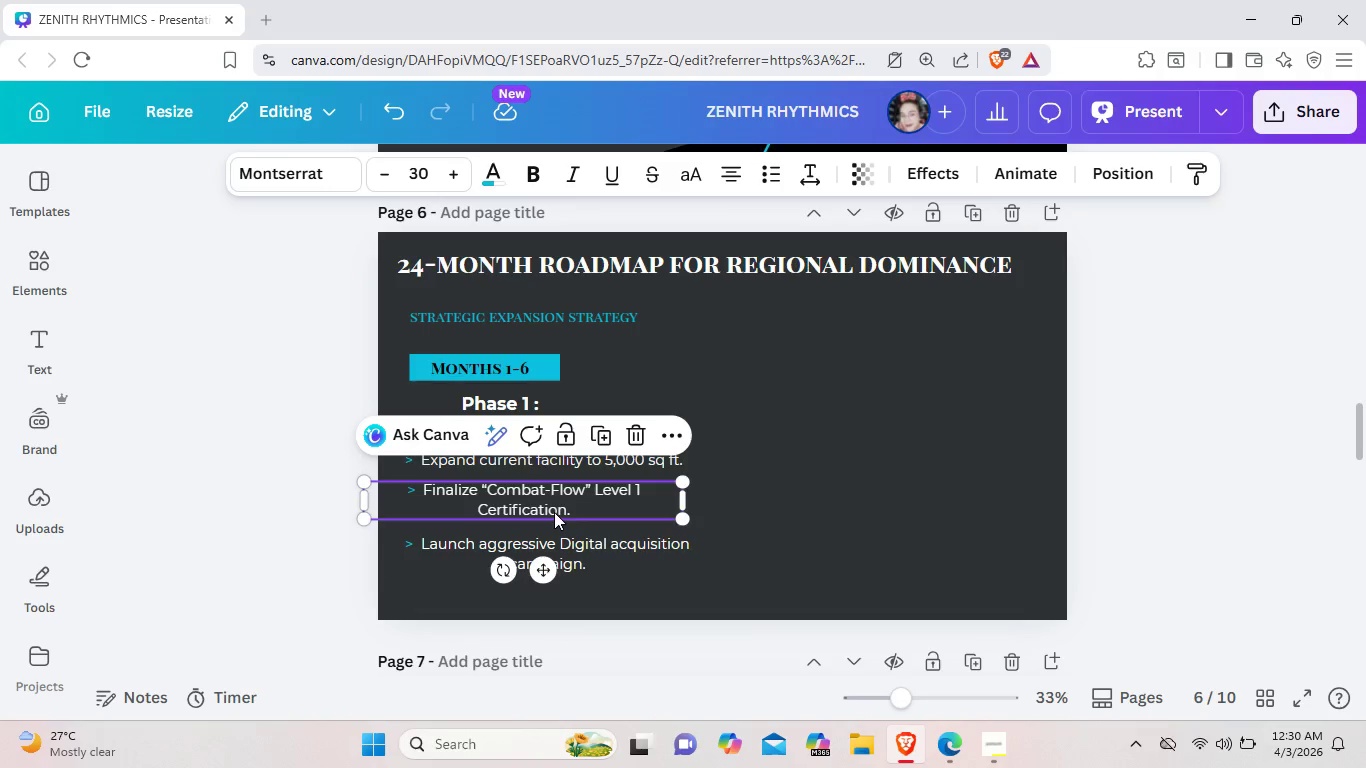 
key(ArrowLeft)
 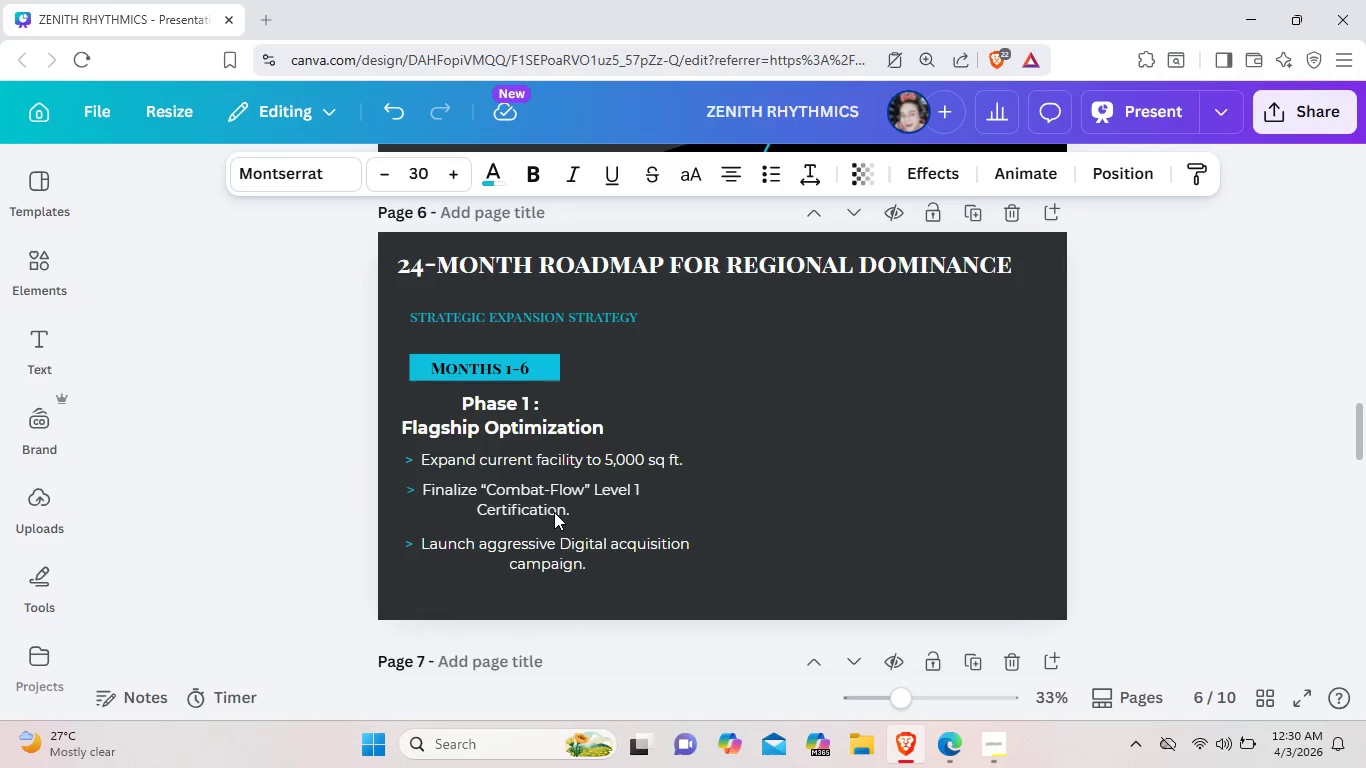 
key(ArrowLeft)
 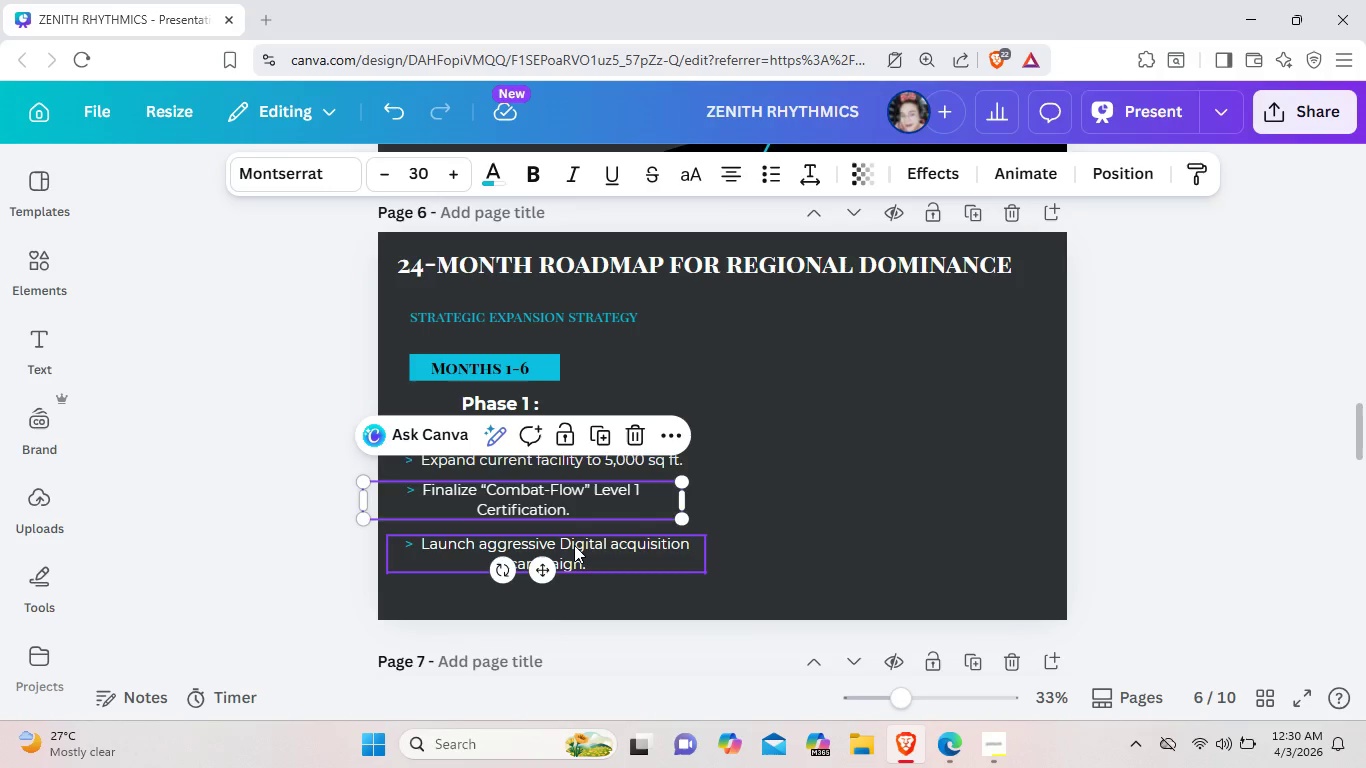 
left_click([574, 545])
 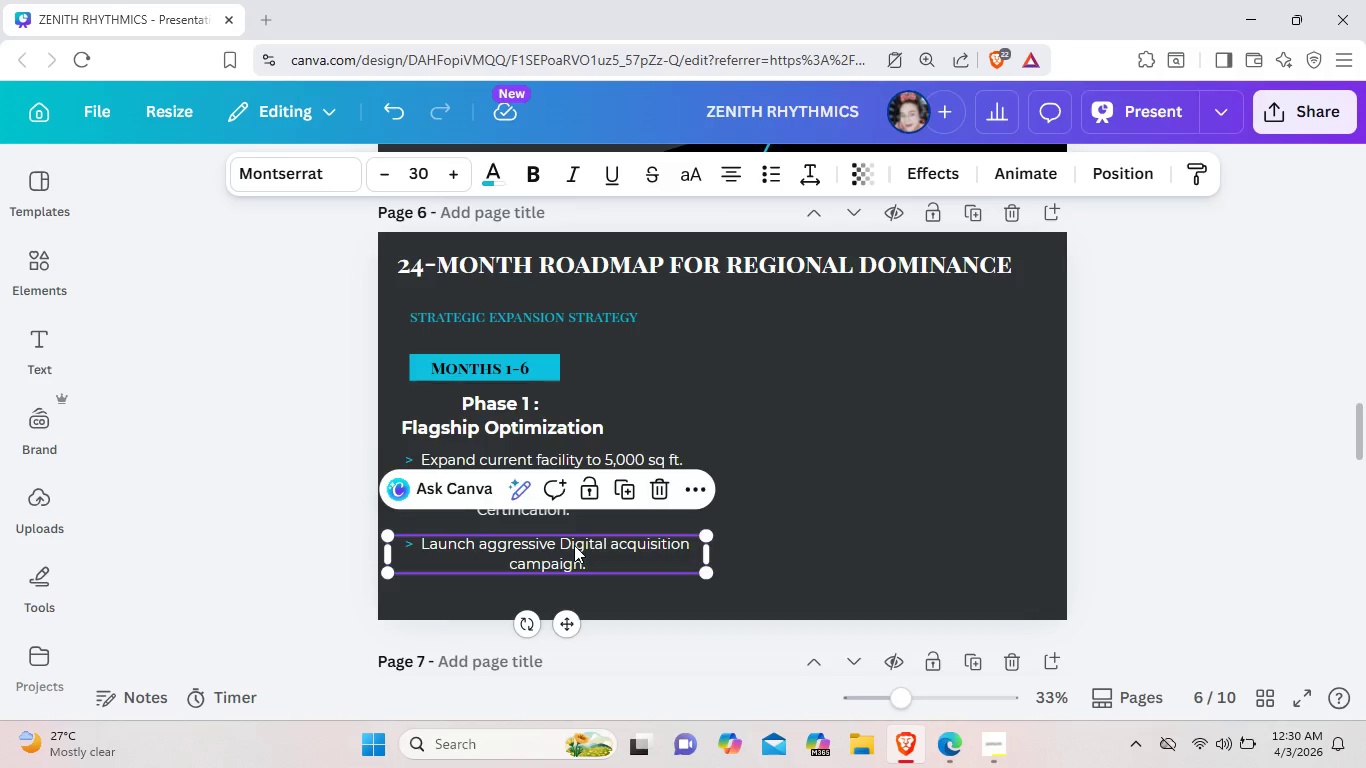 
key(ArrowUp)
 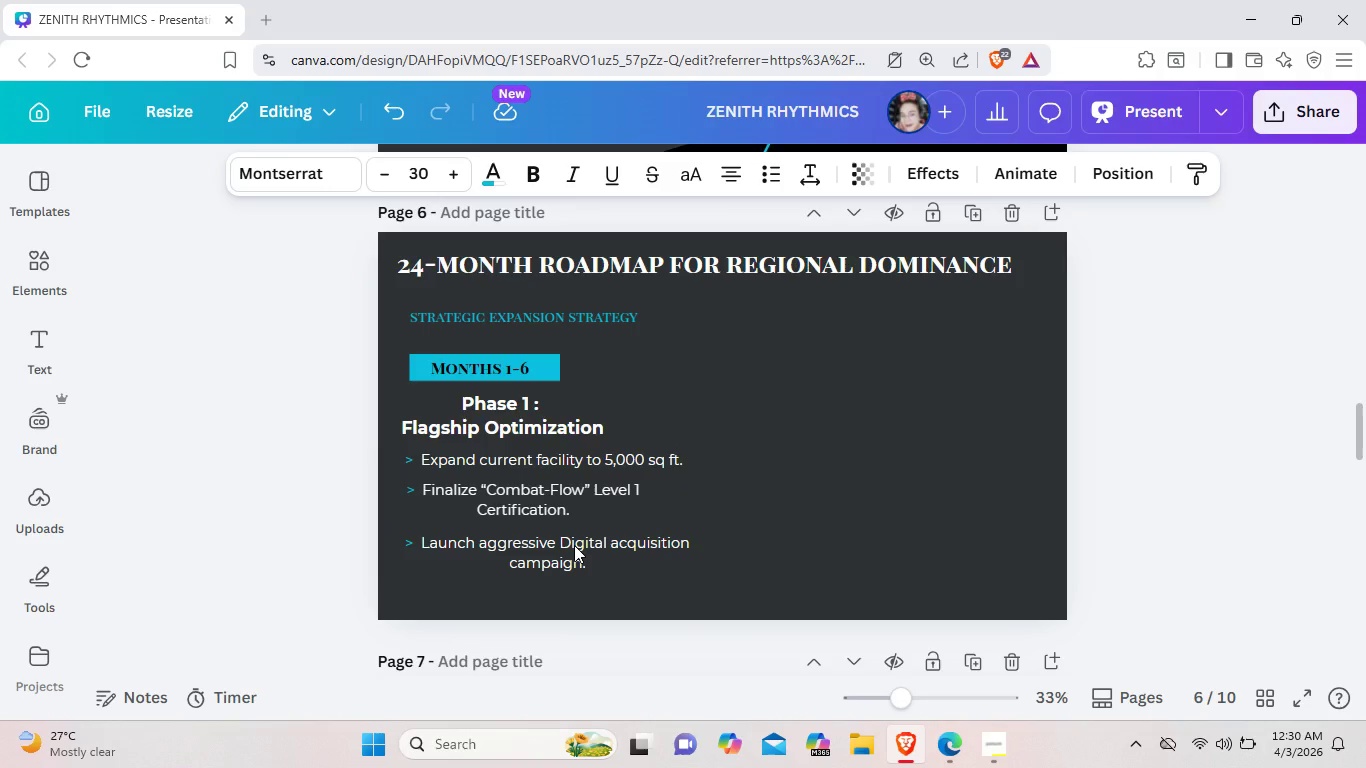 
key(ArrowUp)
 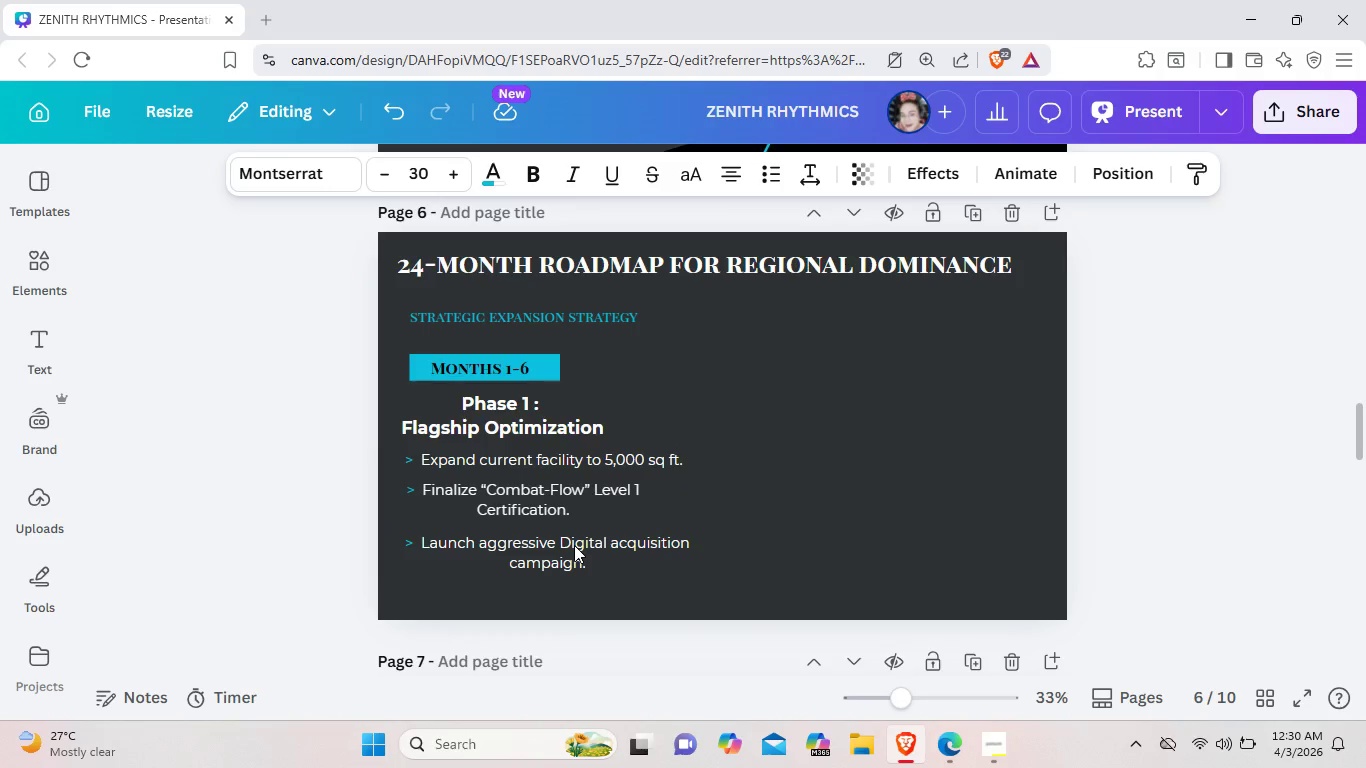 
key(ArrowUp)
 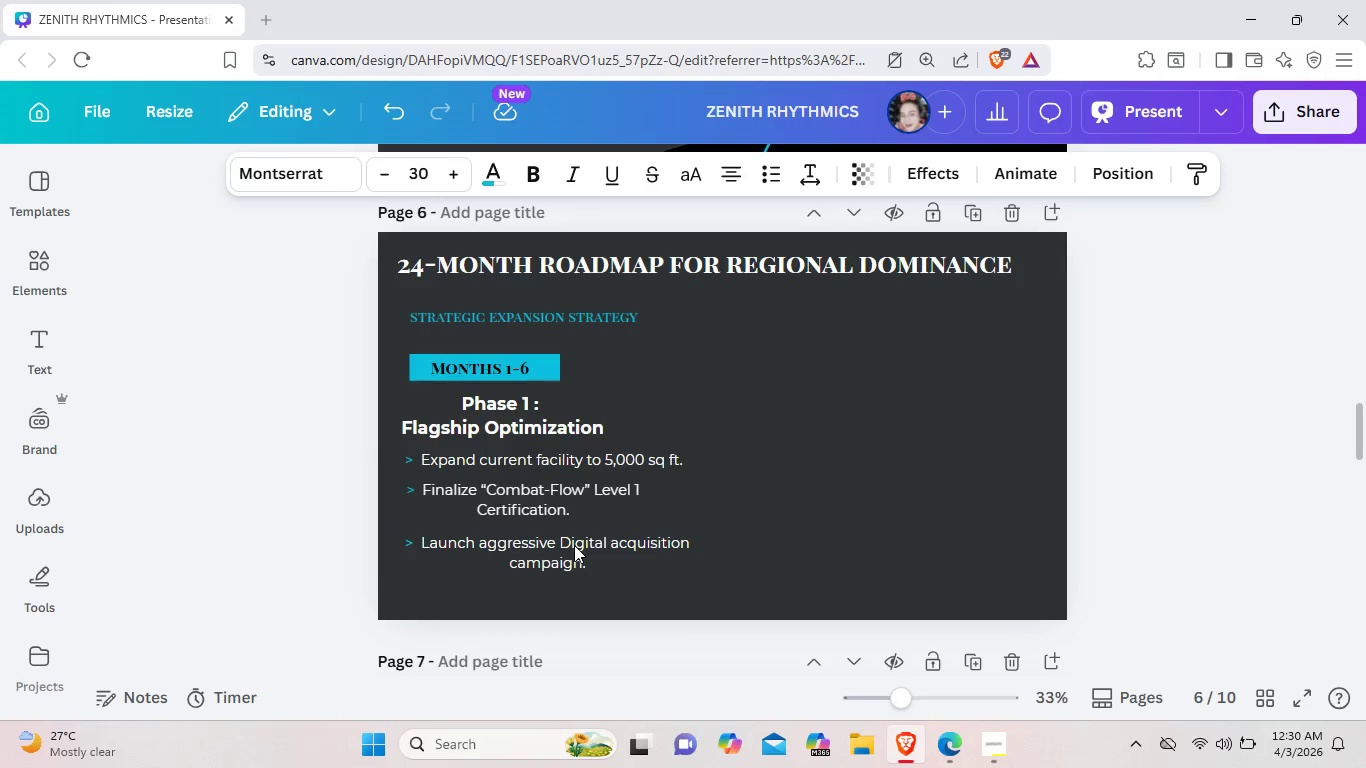 
key(ArrowUp)
 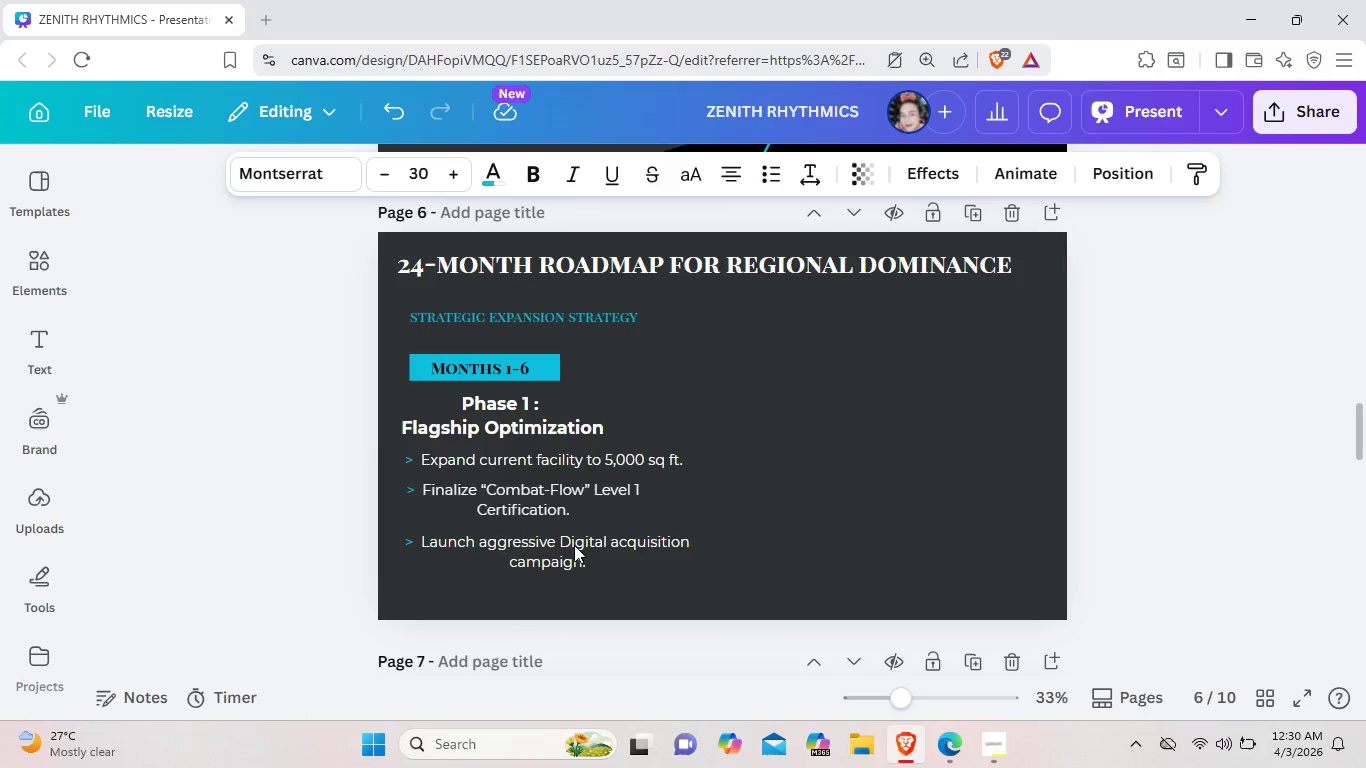 
key(ArrowUp)
 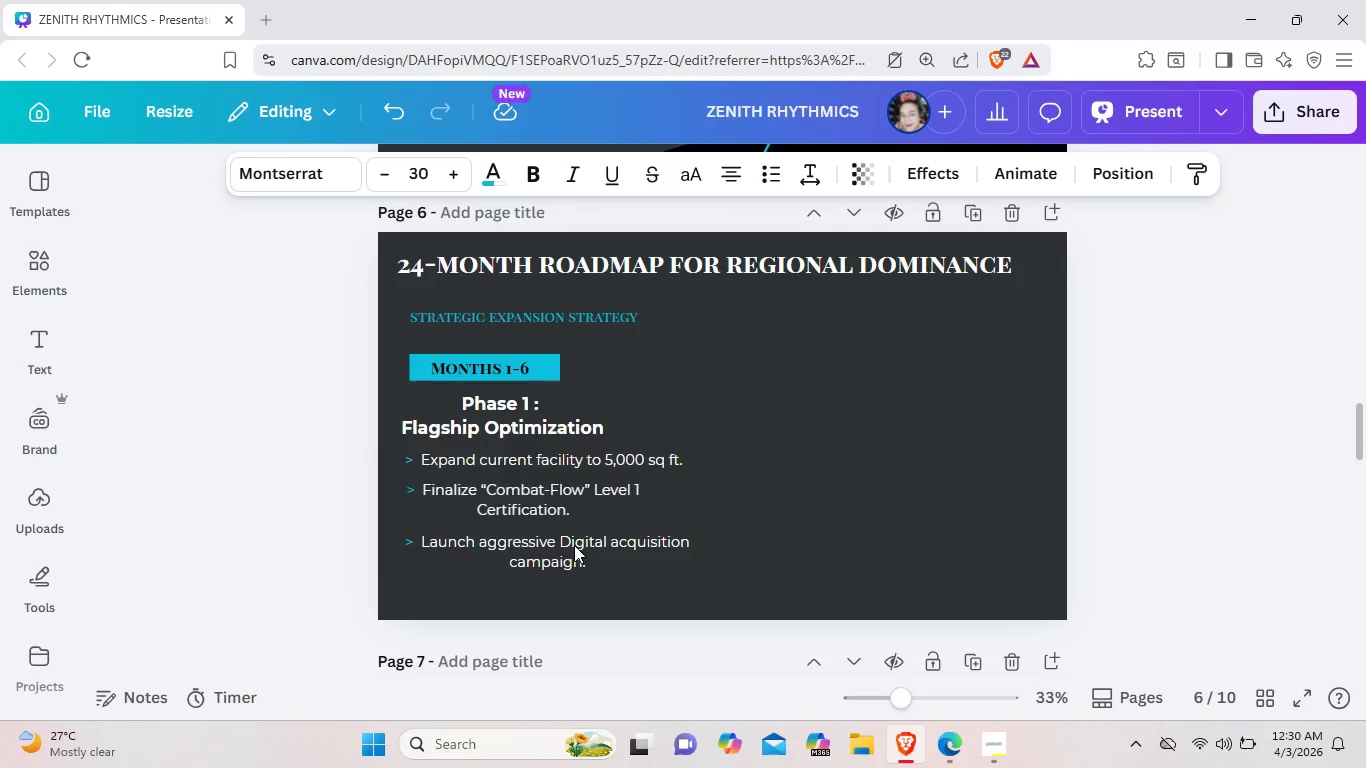 
key(ArrowUp)
 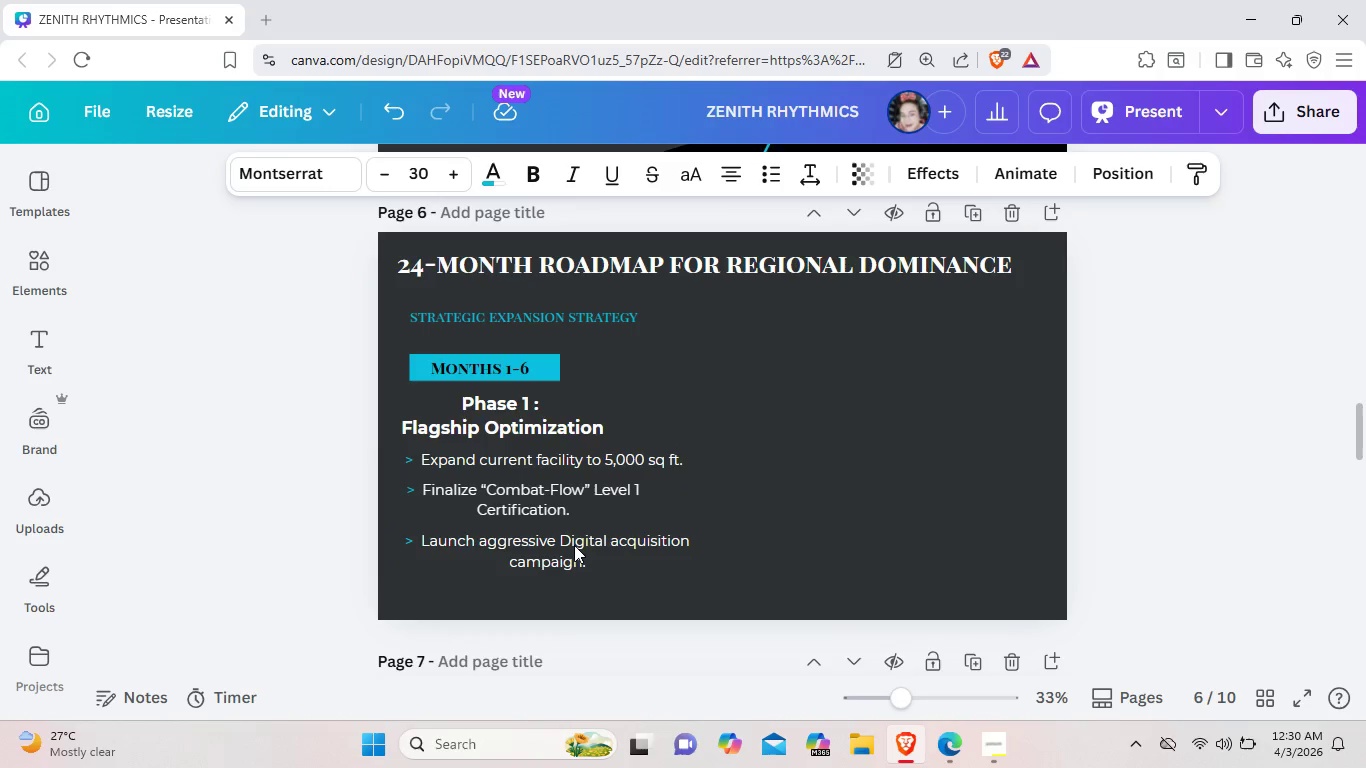 
key(ArrowUp)
 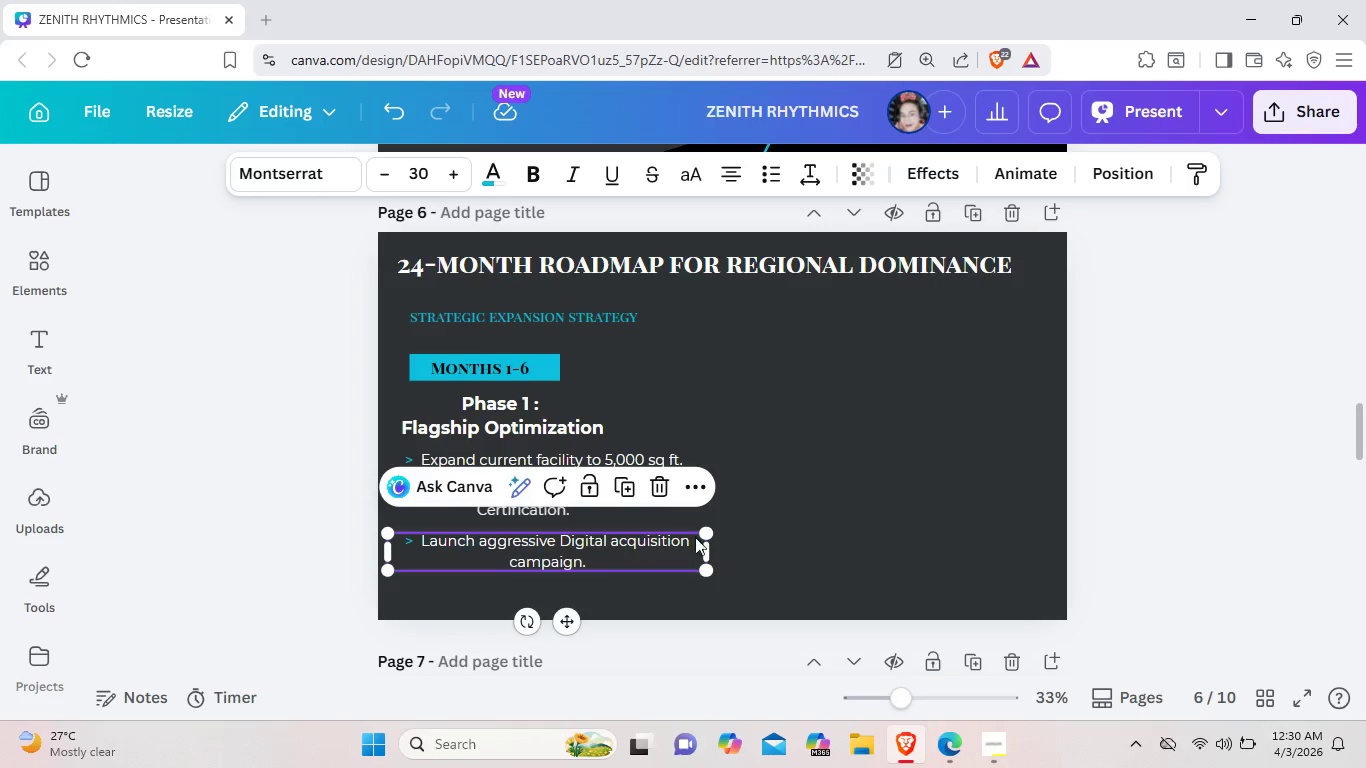 
left_click([852, 525])
 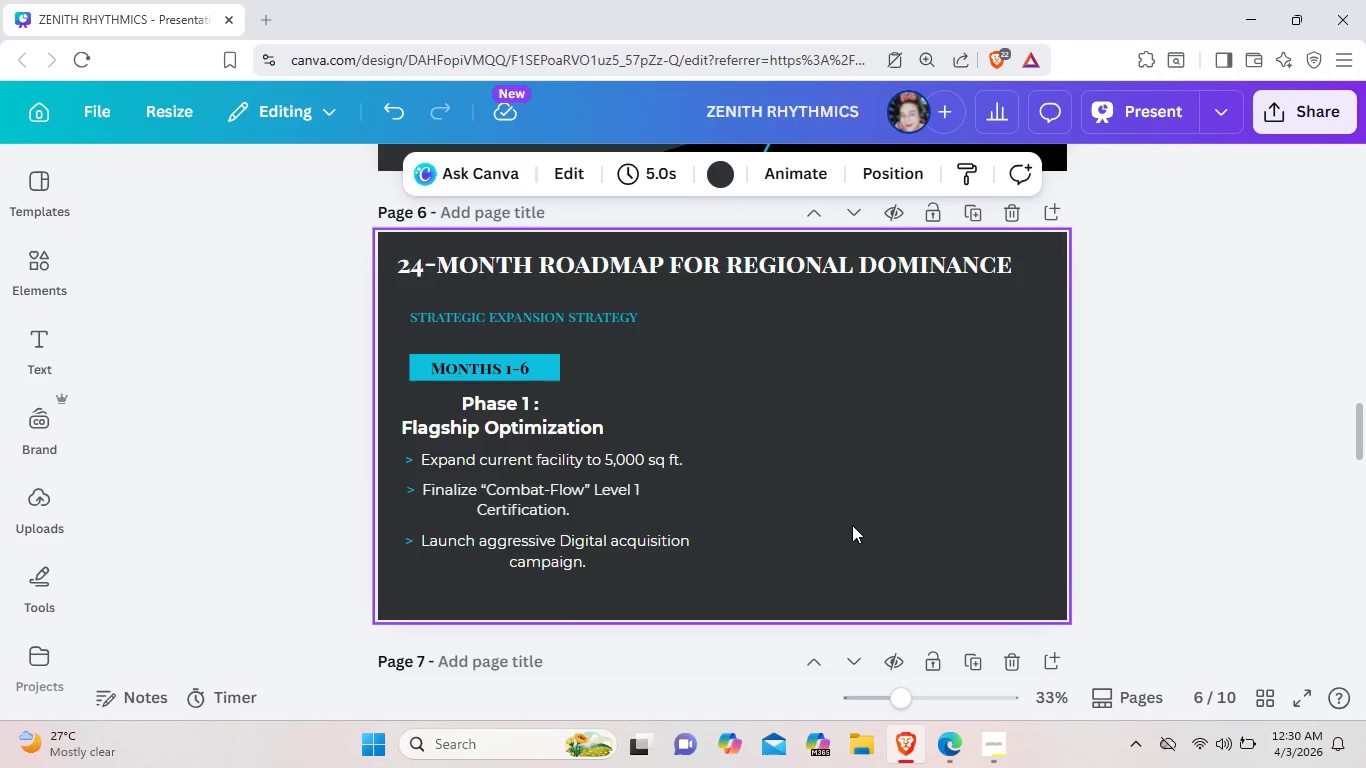 
wait(7.58)
 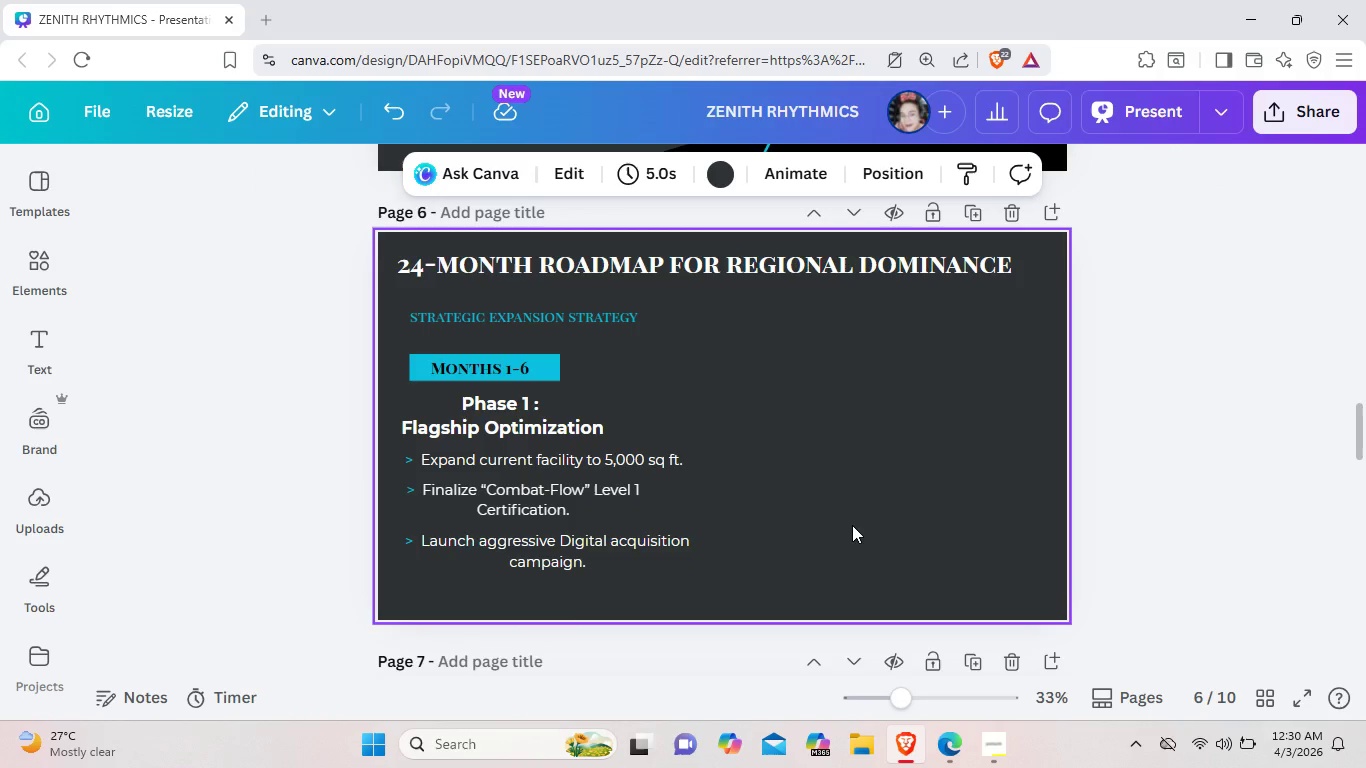 
left_click([26, 341])
 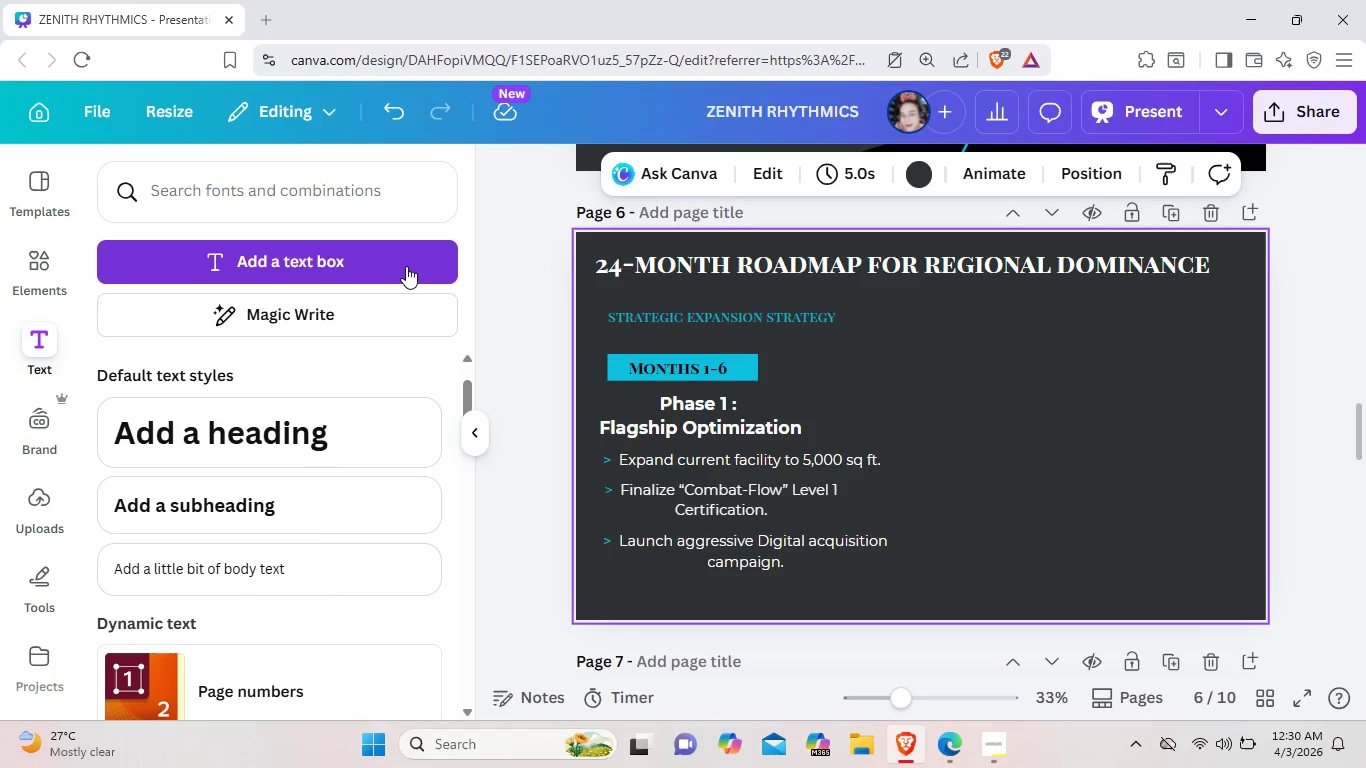 
left_click([406, 266])
 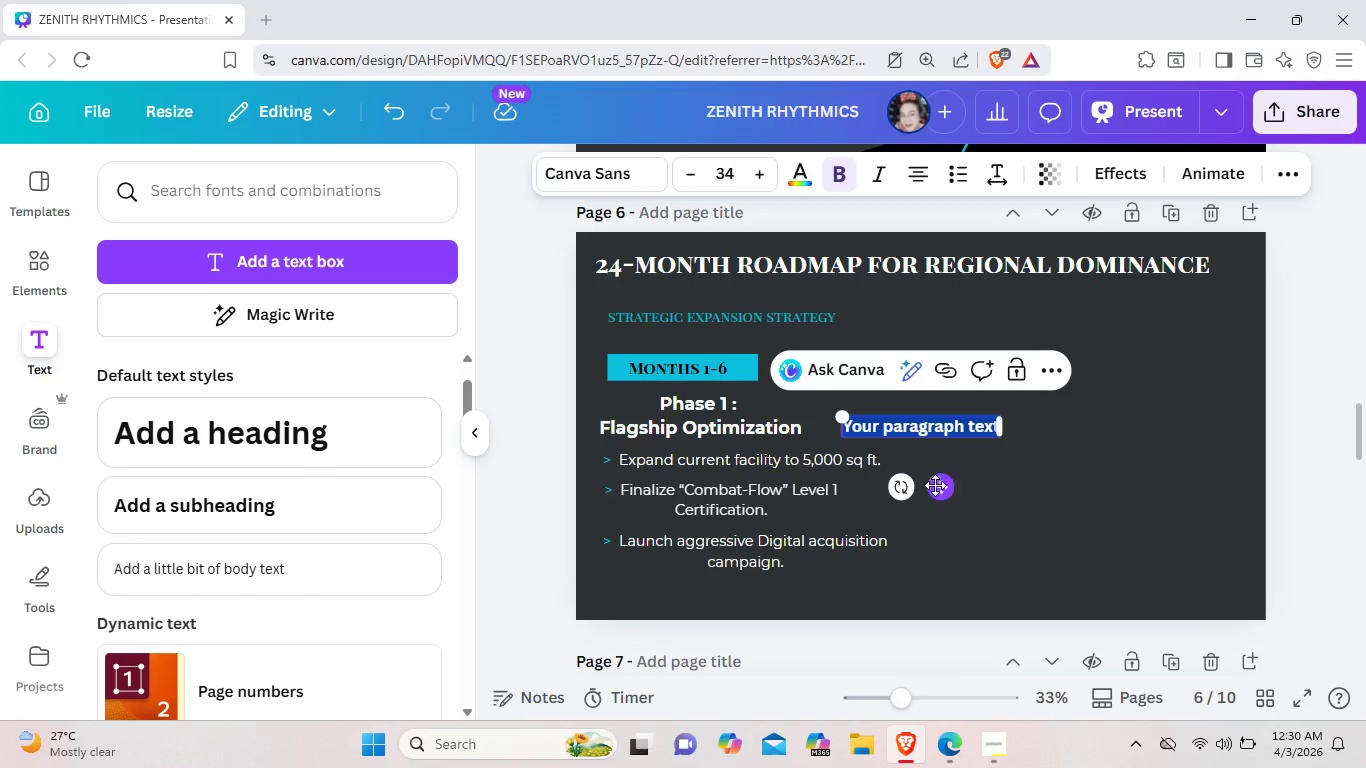 
left_click_drag(start_coordinate=[947, 482], to_coordinate=[713, 650])
 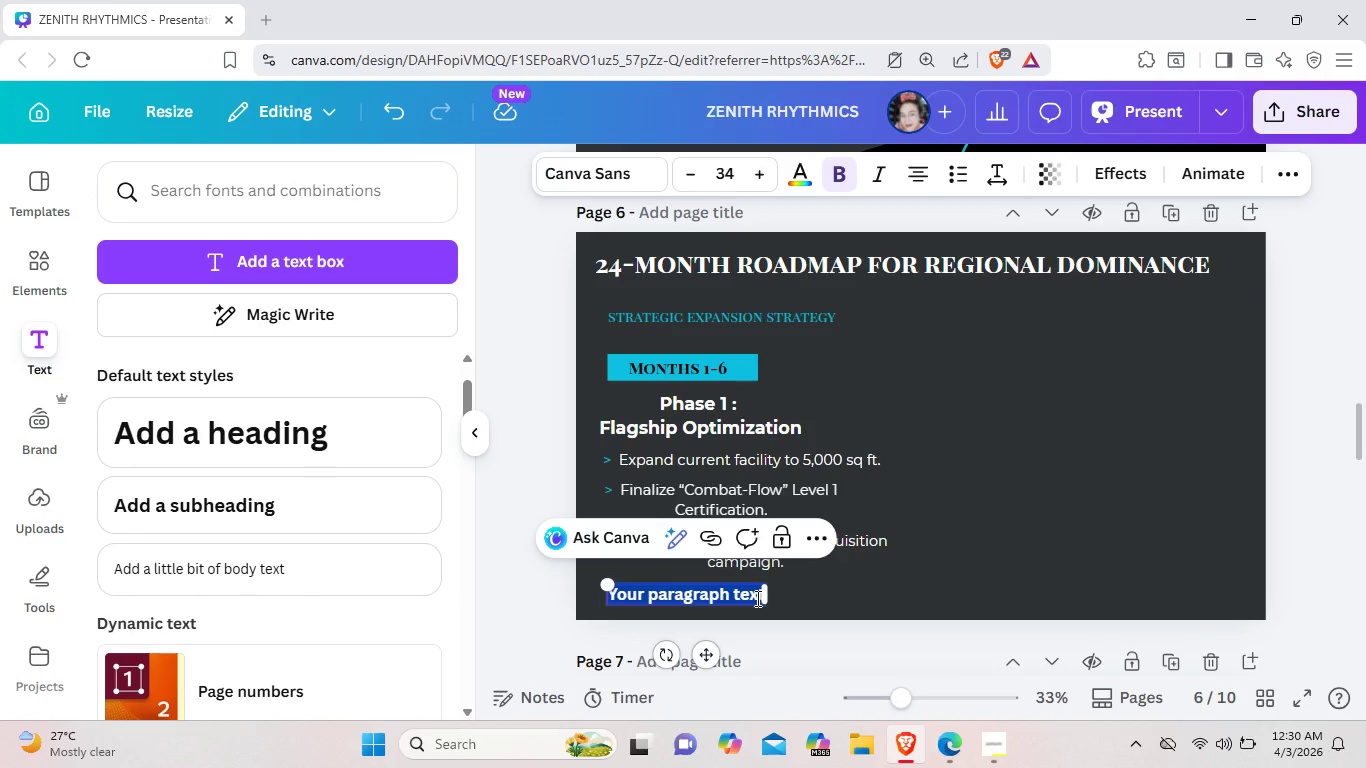 
left_click([756, 598])
 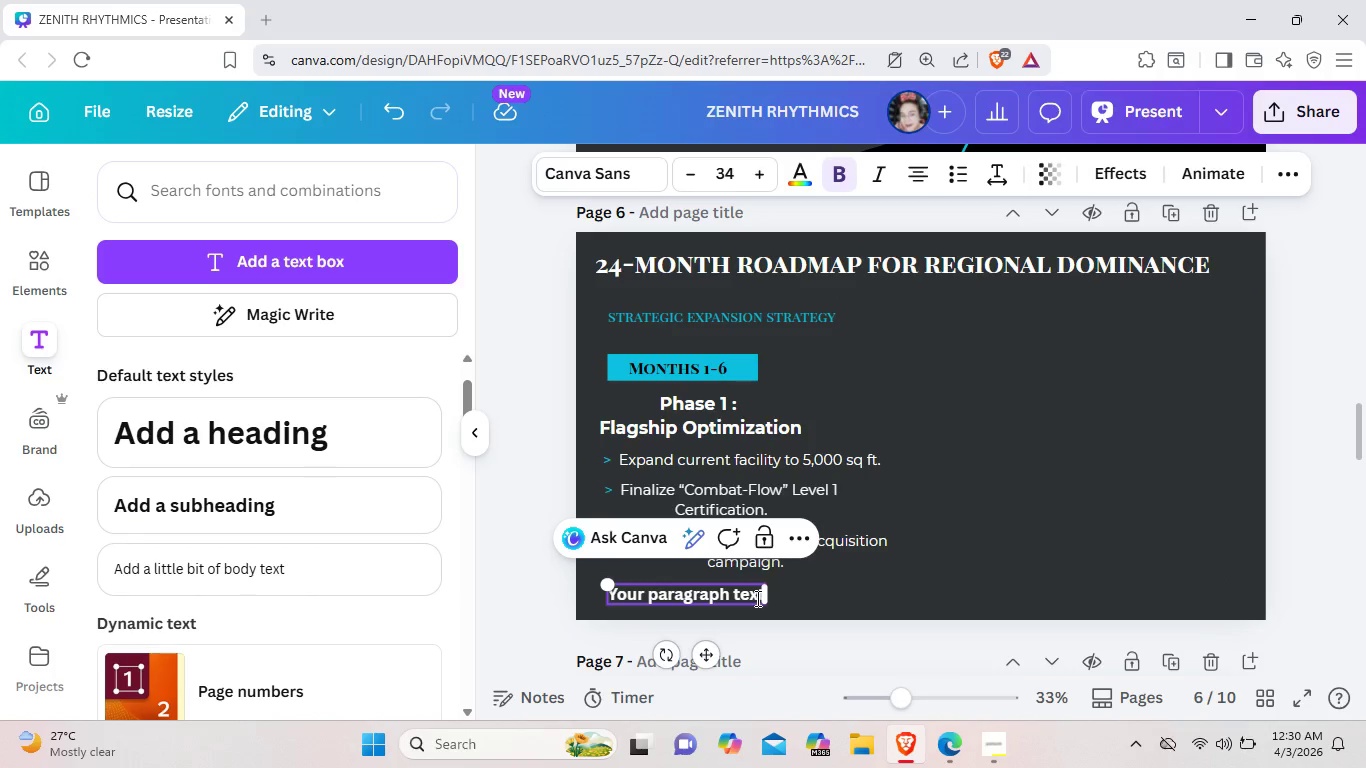 
key(ArrowRight)
 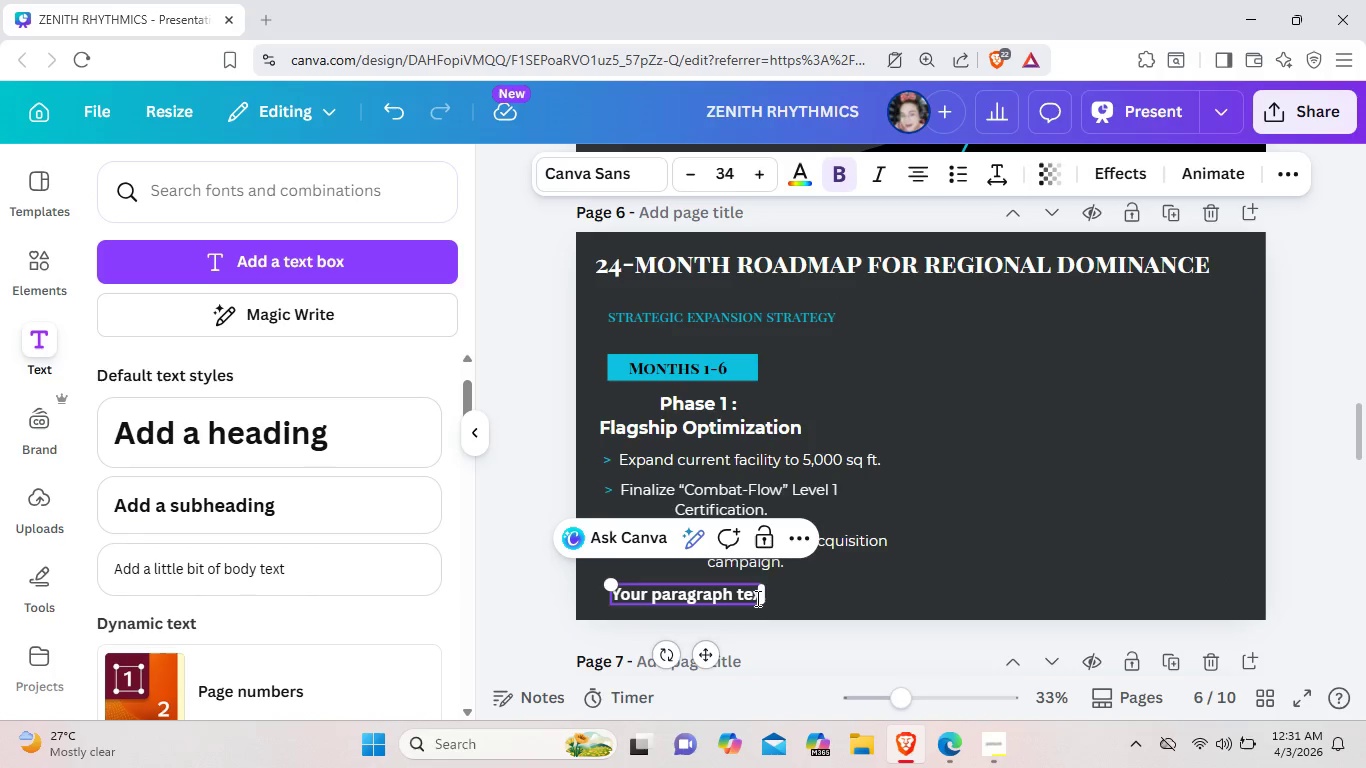 
key(Backspace)
key(Backspace)
key(Backspace)
key(Backspace)
key(Backspace)
key(Backspace)
key(Backspace)
key(Backspace)
key(Backspace)
key(Backspace)
key(Backspace)
key(Backspace)
key(Backspace)
key(Backspace)
key(Backspace)
key(Backspace)
key(Backspace)
key(Backspace)
key(Backspace)
type(Taret)
 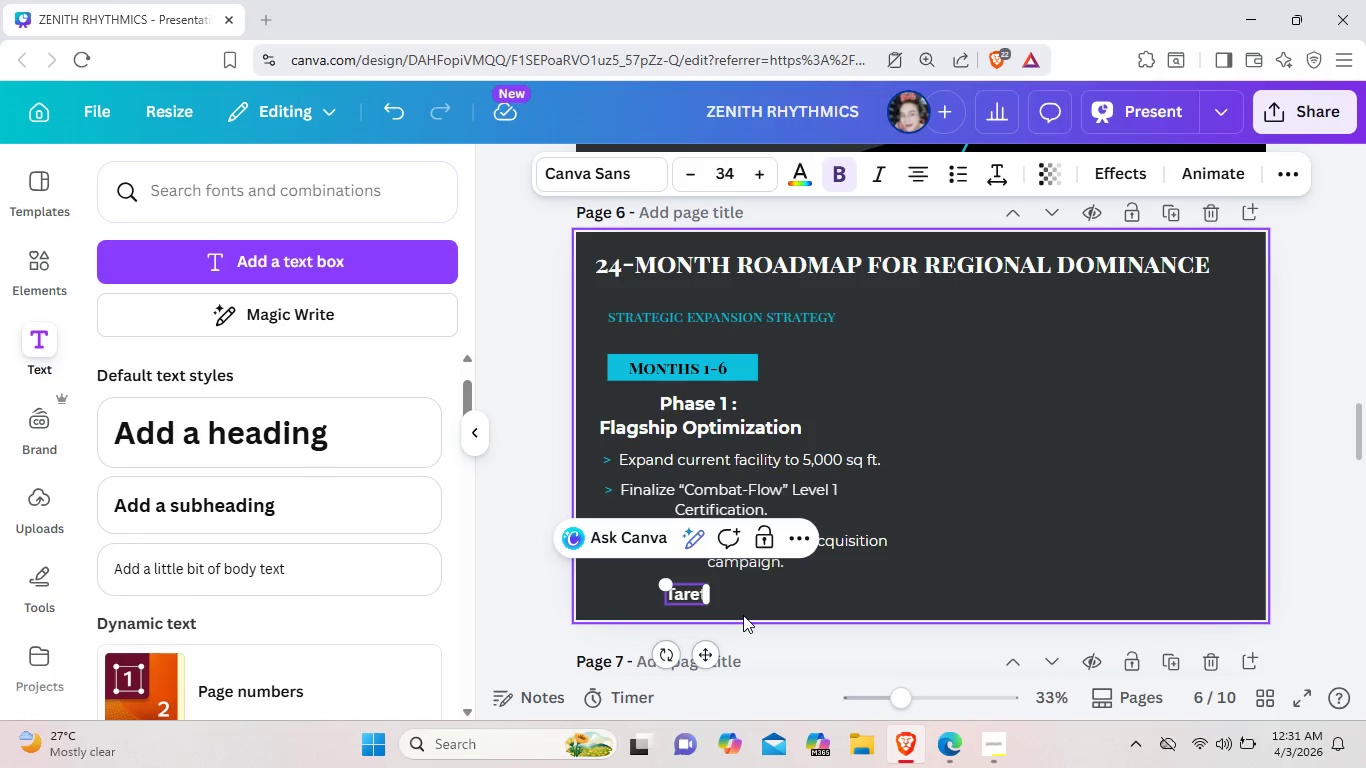 
key(Backspace)
key(Backspace)
type(get )
key(Backspace)
key(Backspace)
key(Backspace)
key(Backspace)
key(Backspace)
key(Backspace)
type(ARGET:)
 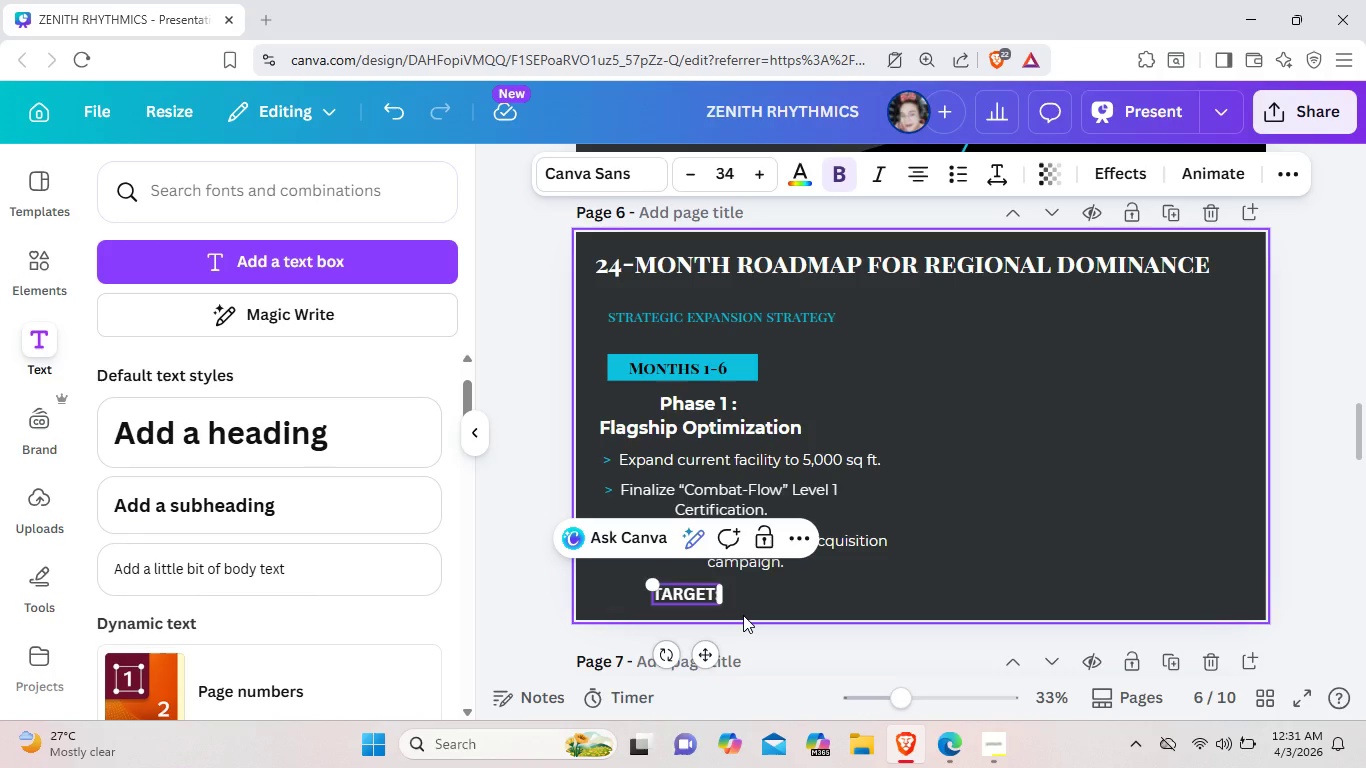 
type( 1,500)
 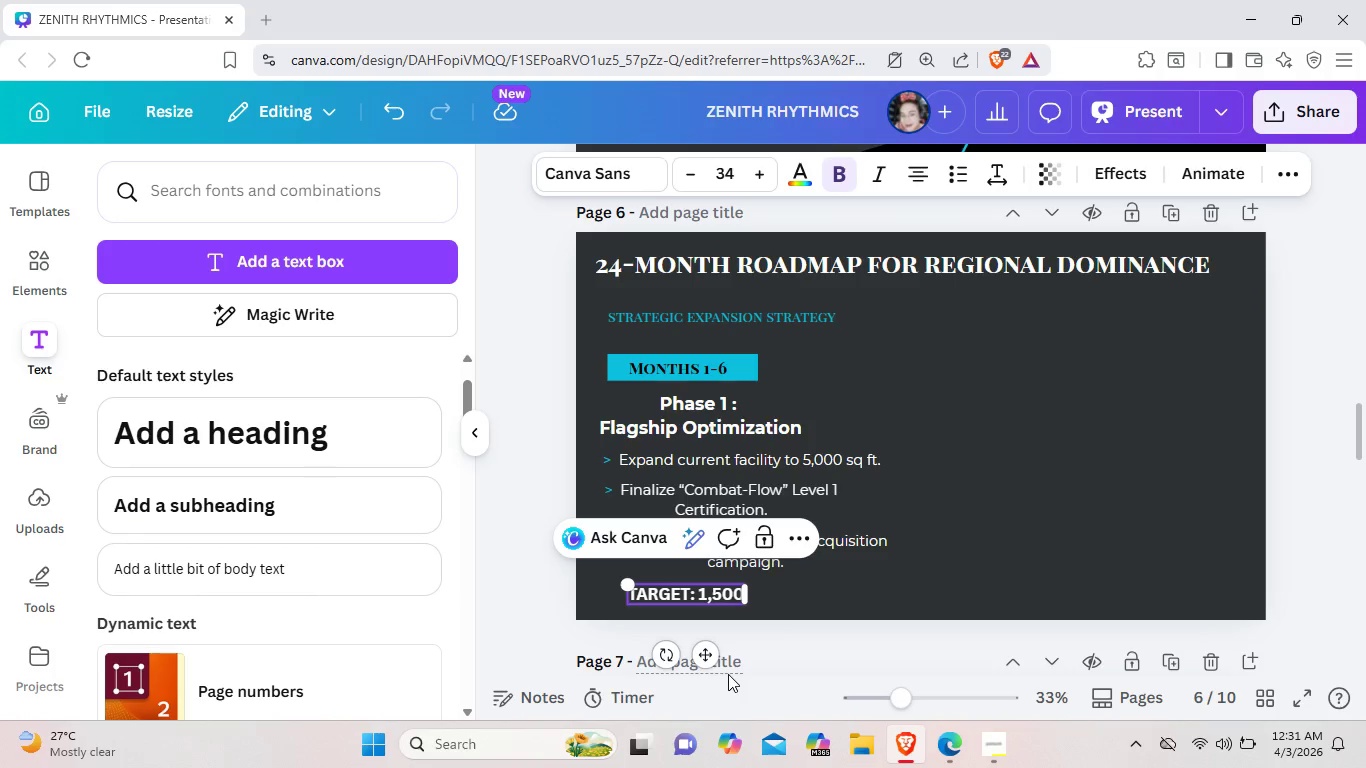 
type( ACTIVE)
key(Backspace)
key(Backspace)
key(Backspace)
key(Backspace)
key(Backspace)
type(ctive Members across 3 locations by)
 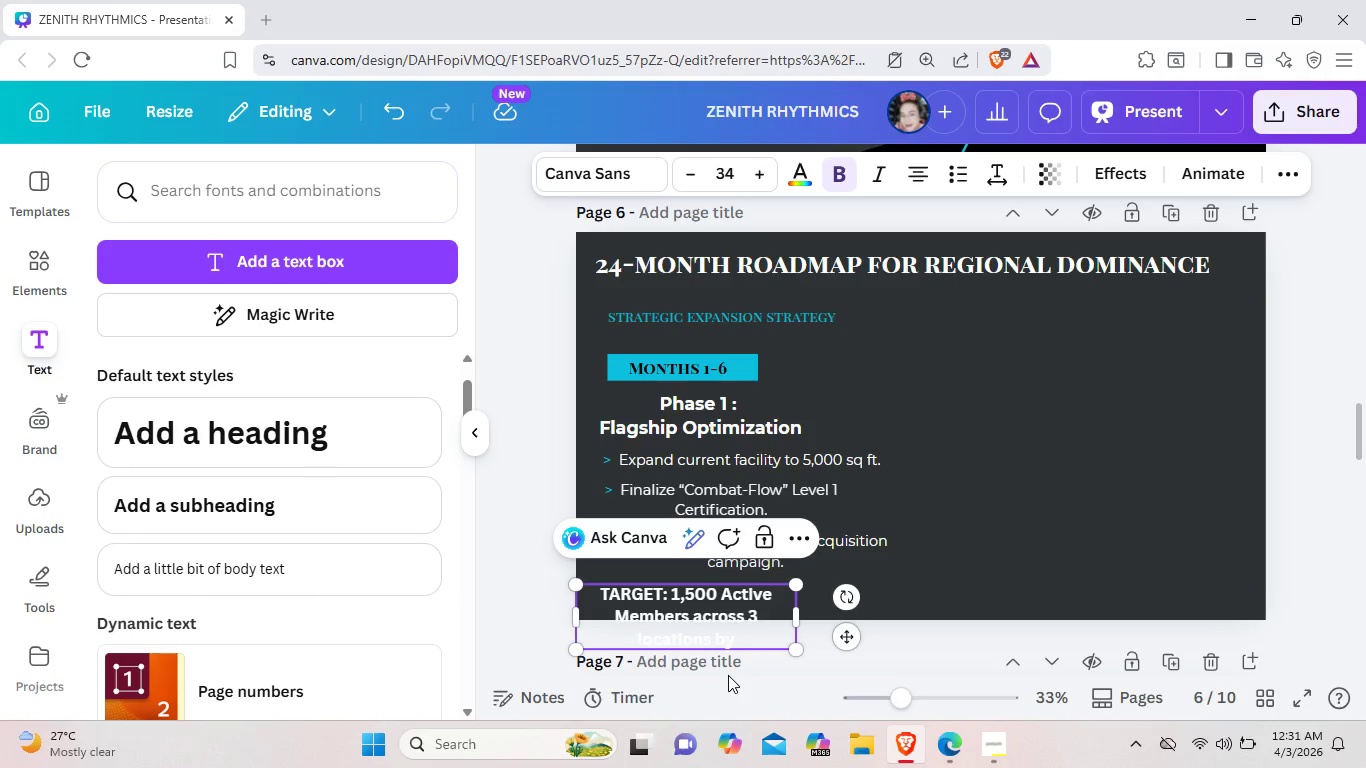 
left_click_drag(start_coordinate=[798, 616], to_coordinate=[923, 581])
 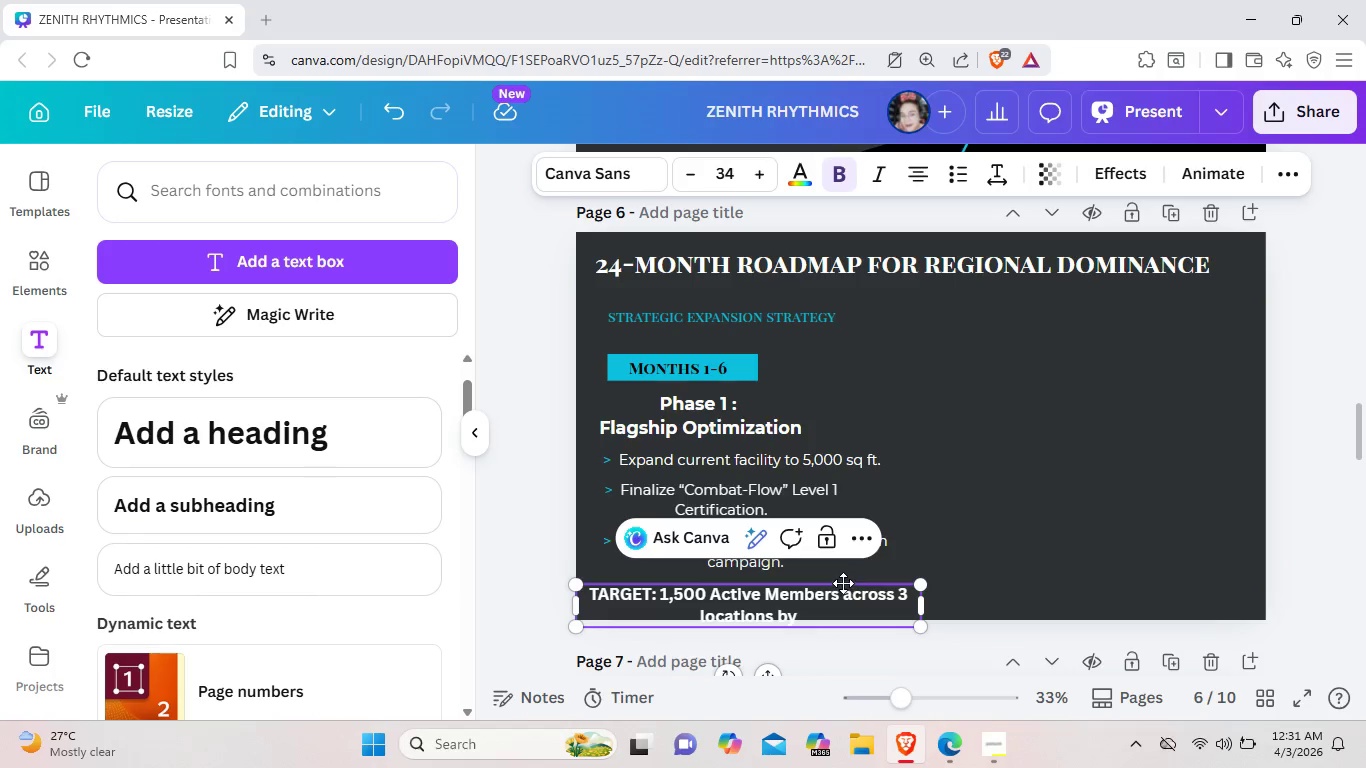 
left_click_drag(start_coordinate=[843, 583], to_coordinate=[857, 576])
 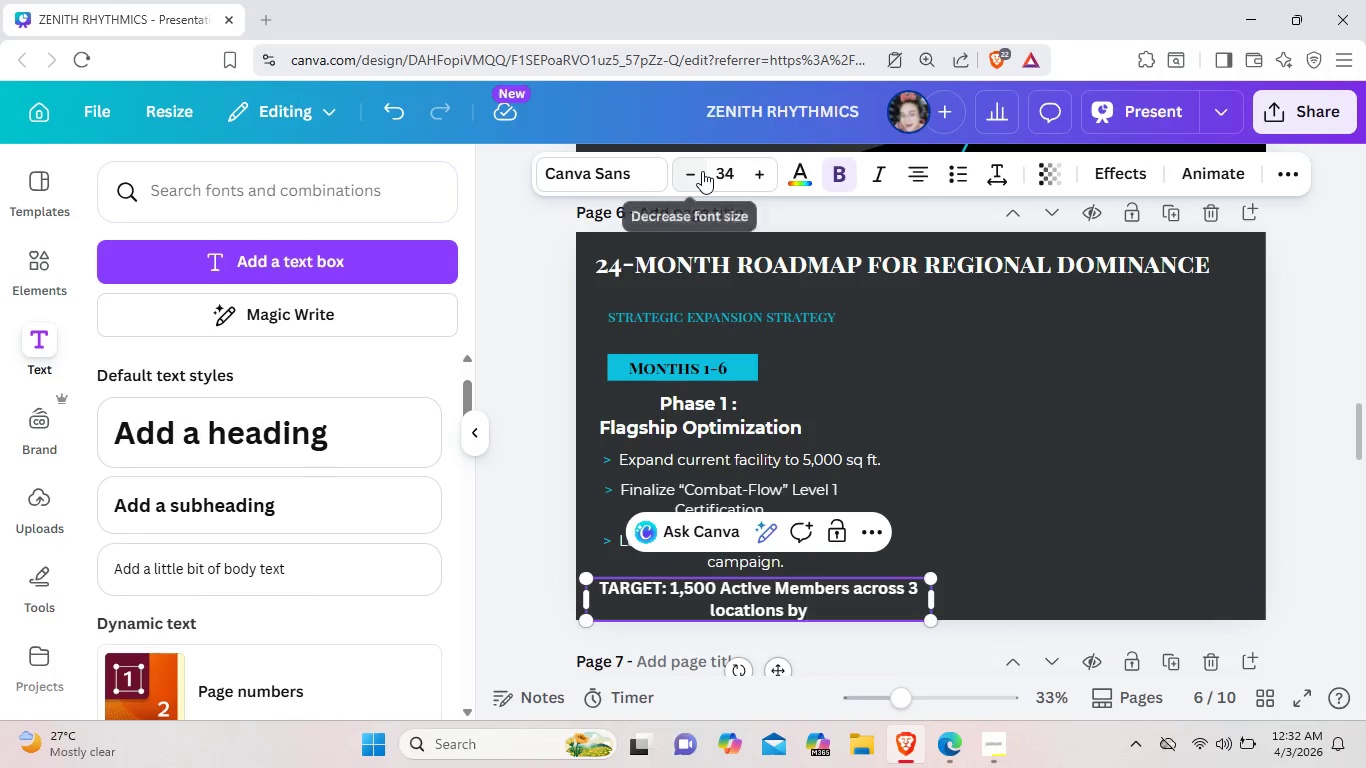 
double_click([702, 171])
 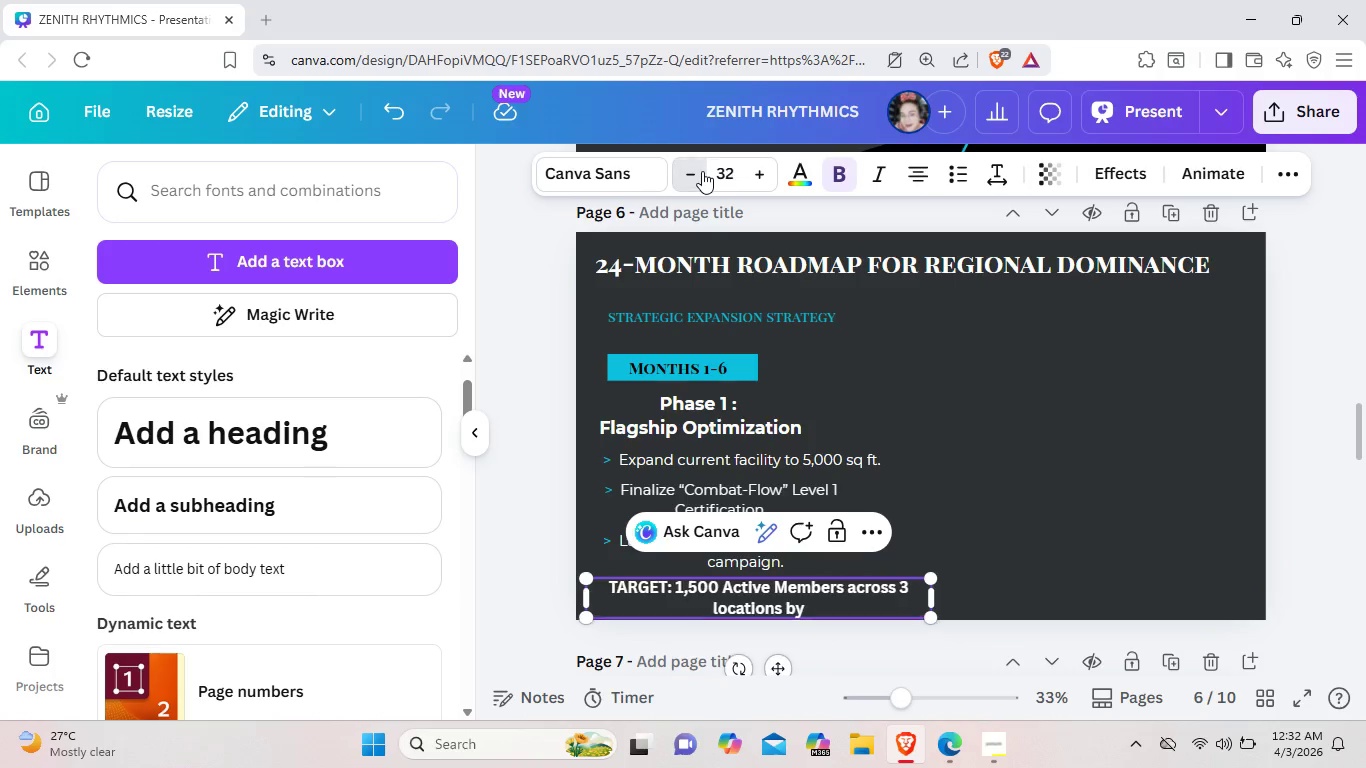 
triple_click([702, 171])
 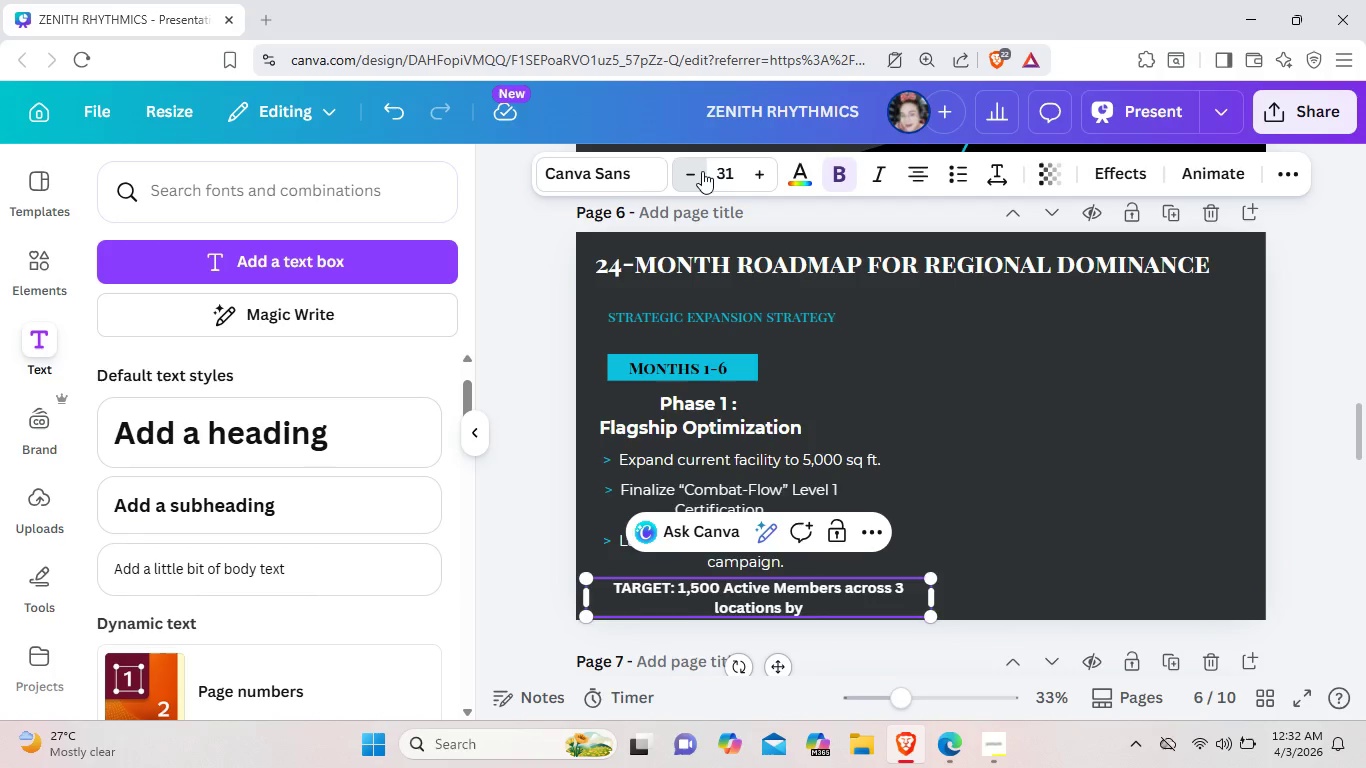 
triple_click([702, 171])
 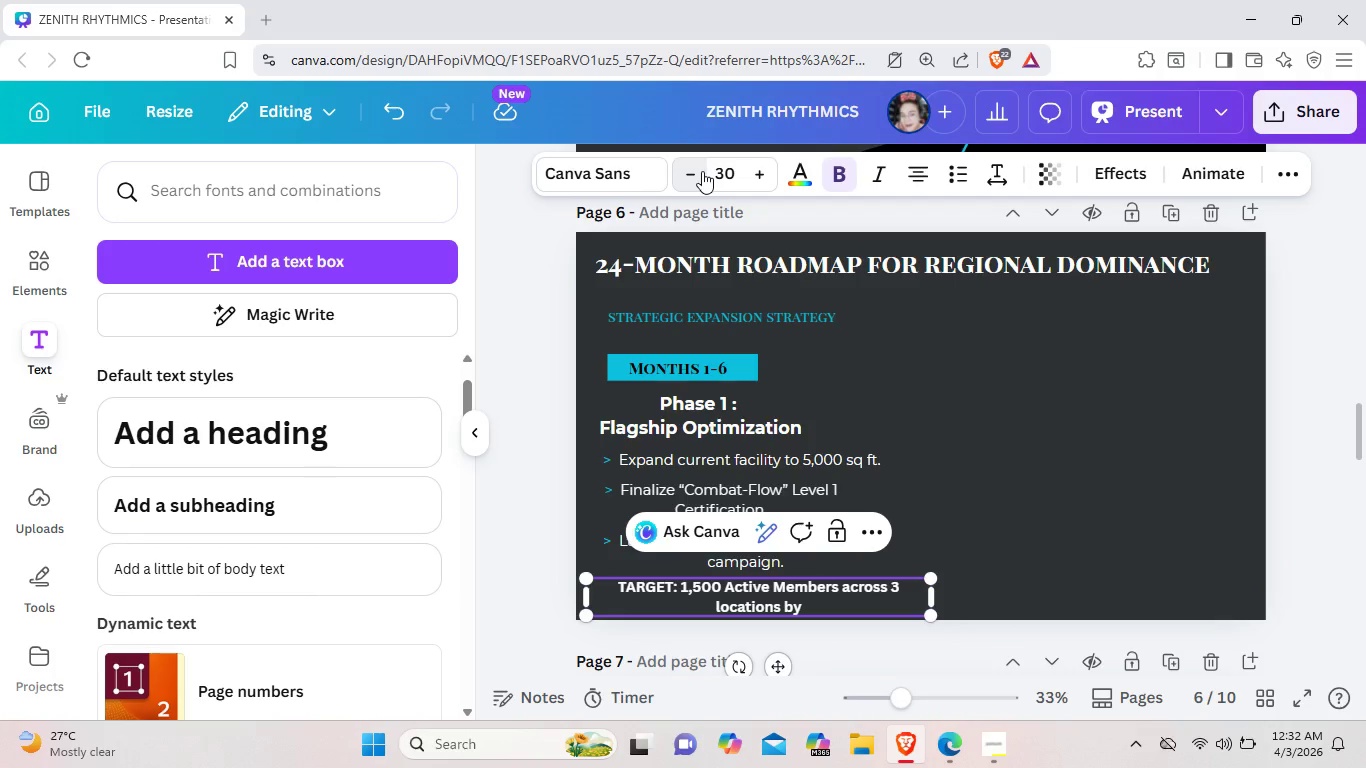 
triple_click([702, 171])
 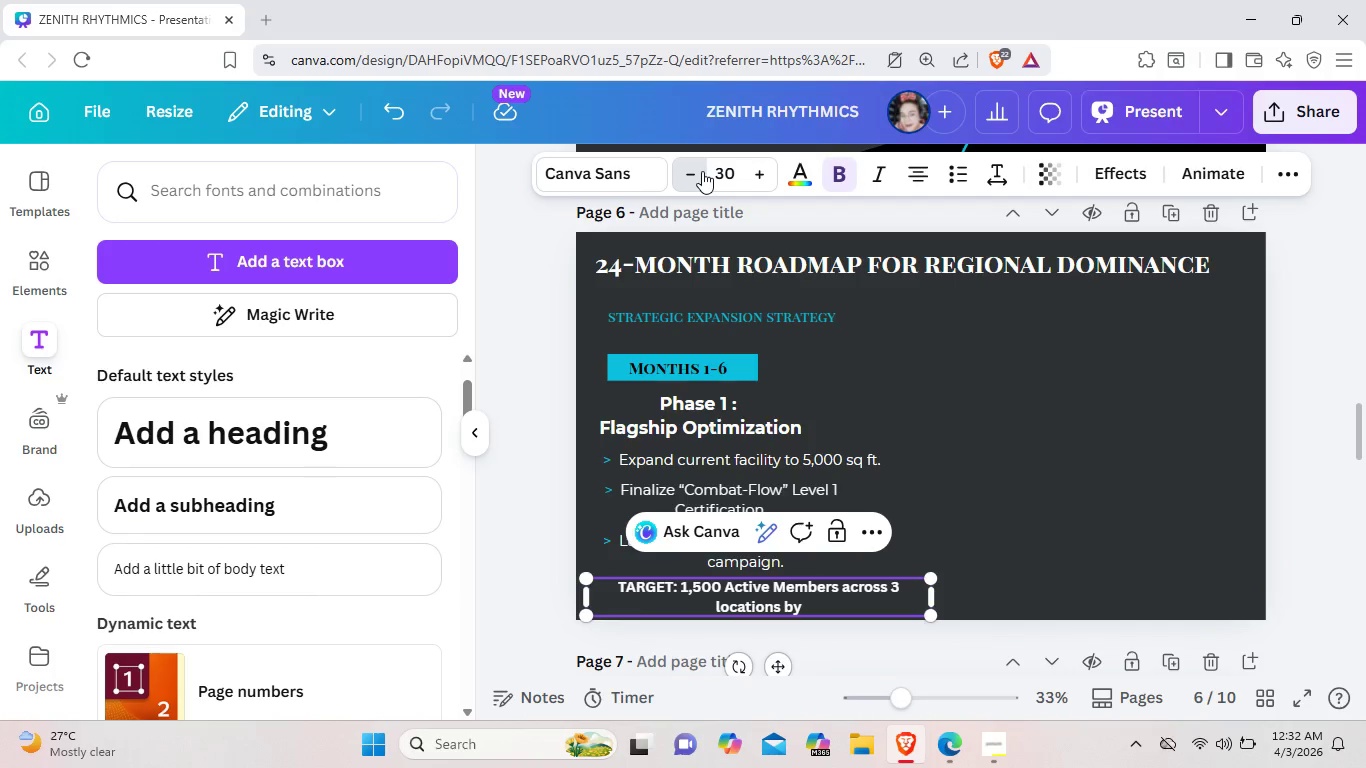 
triple_click([702, 171])
 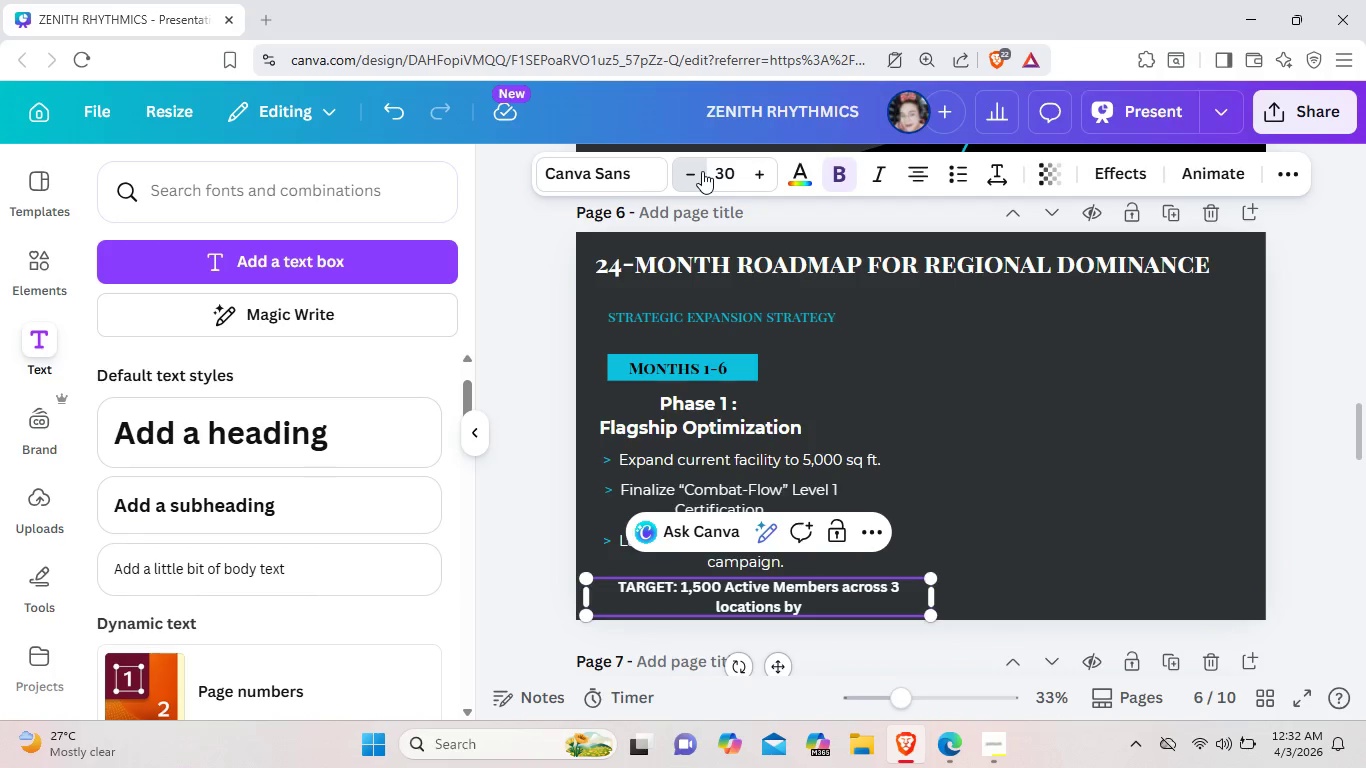 
triple_click([702, 171])
 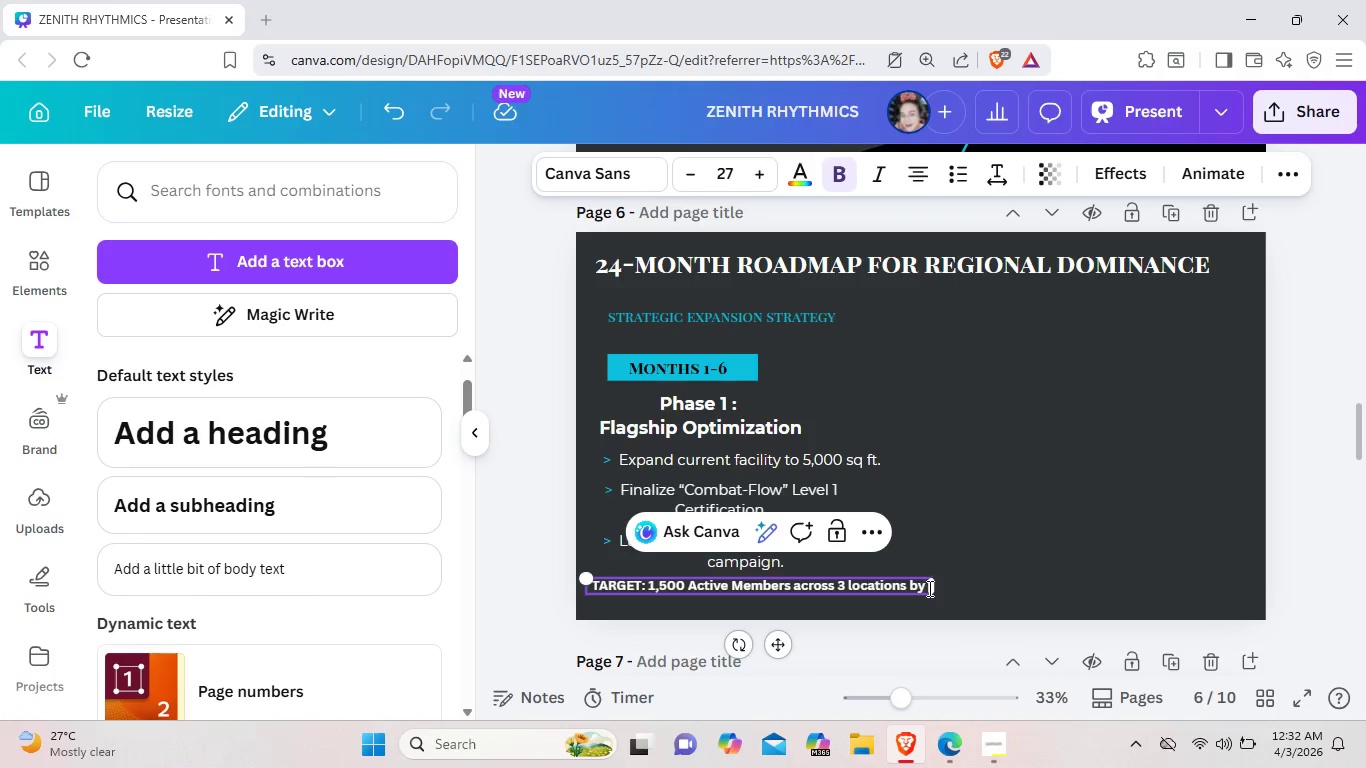 
key(Space)
 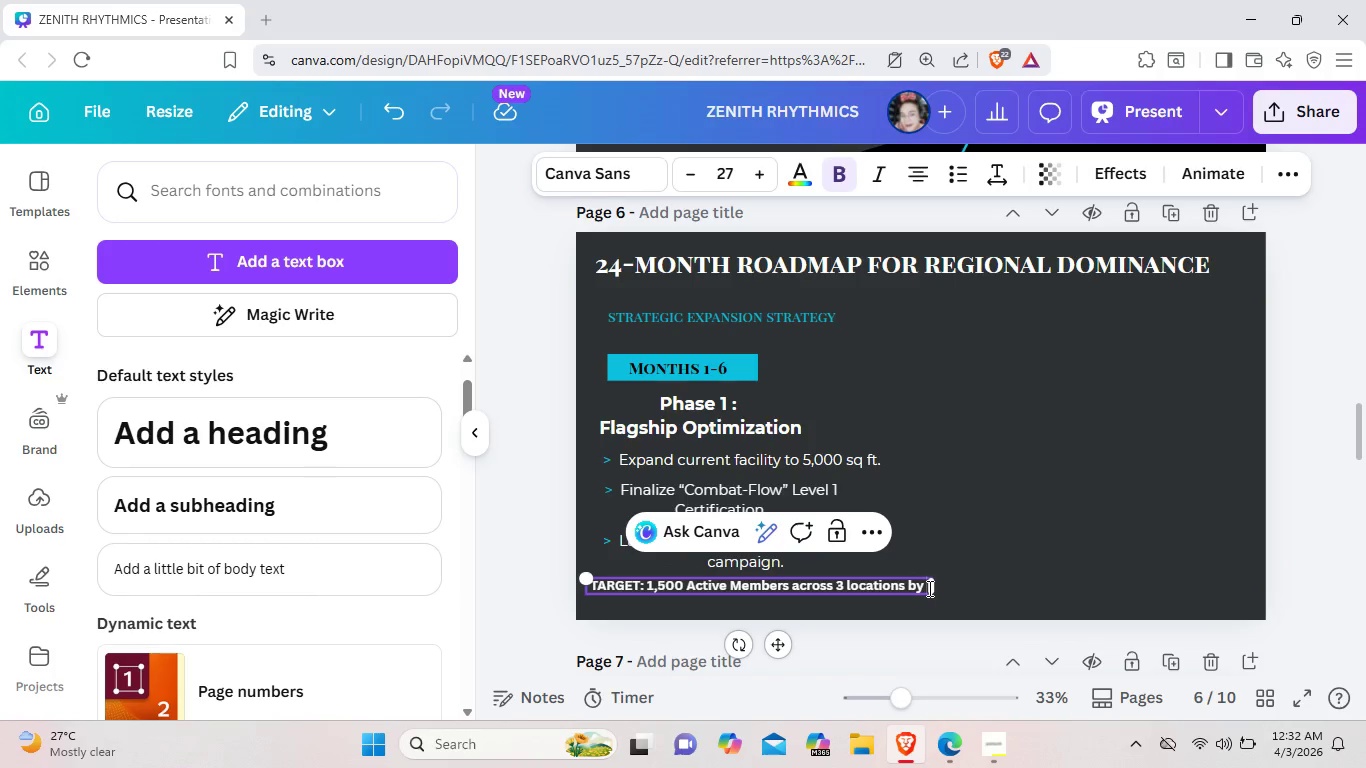 
wait(5.58)
 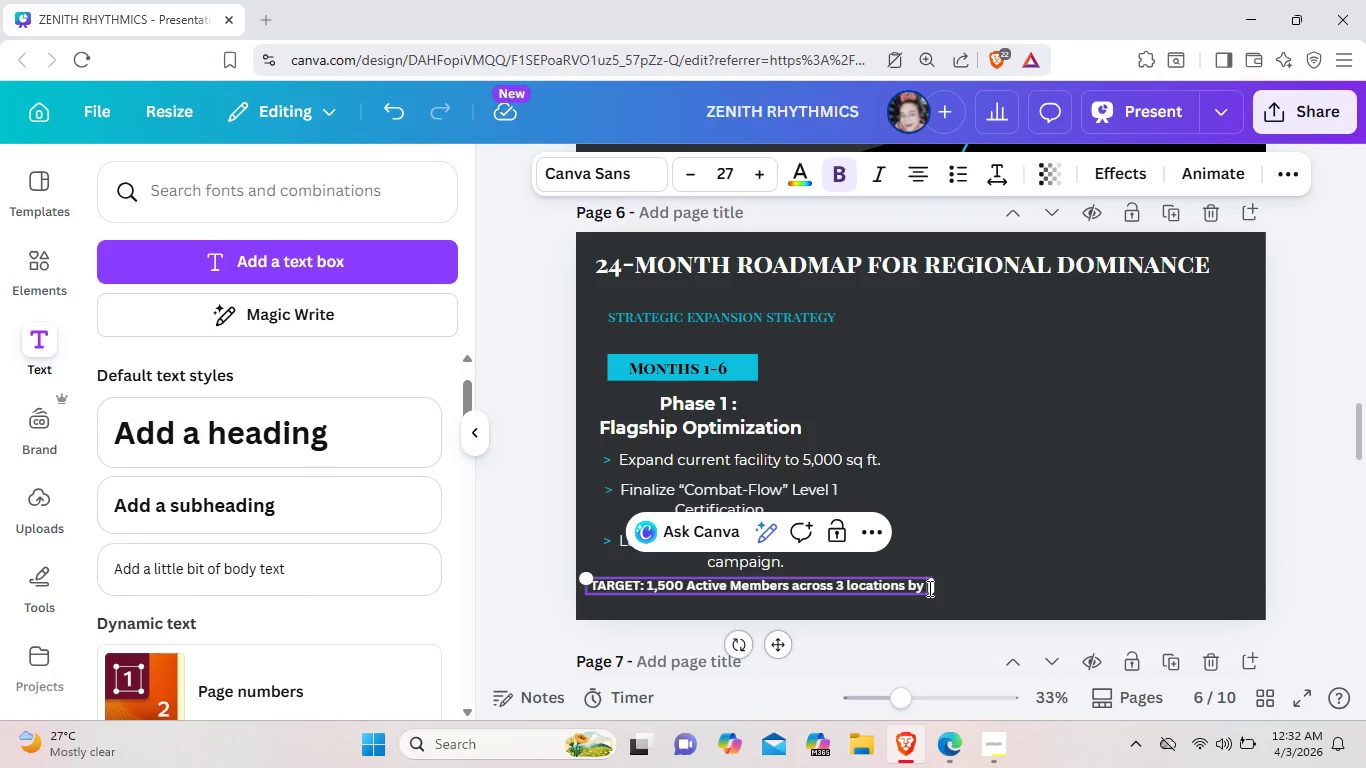 
type(by)
key(Backspace)
key(Backspace)
type(year 3.)
 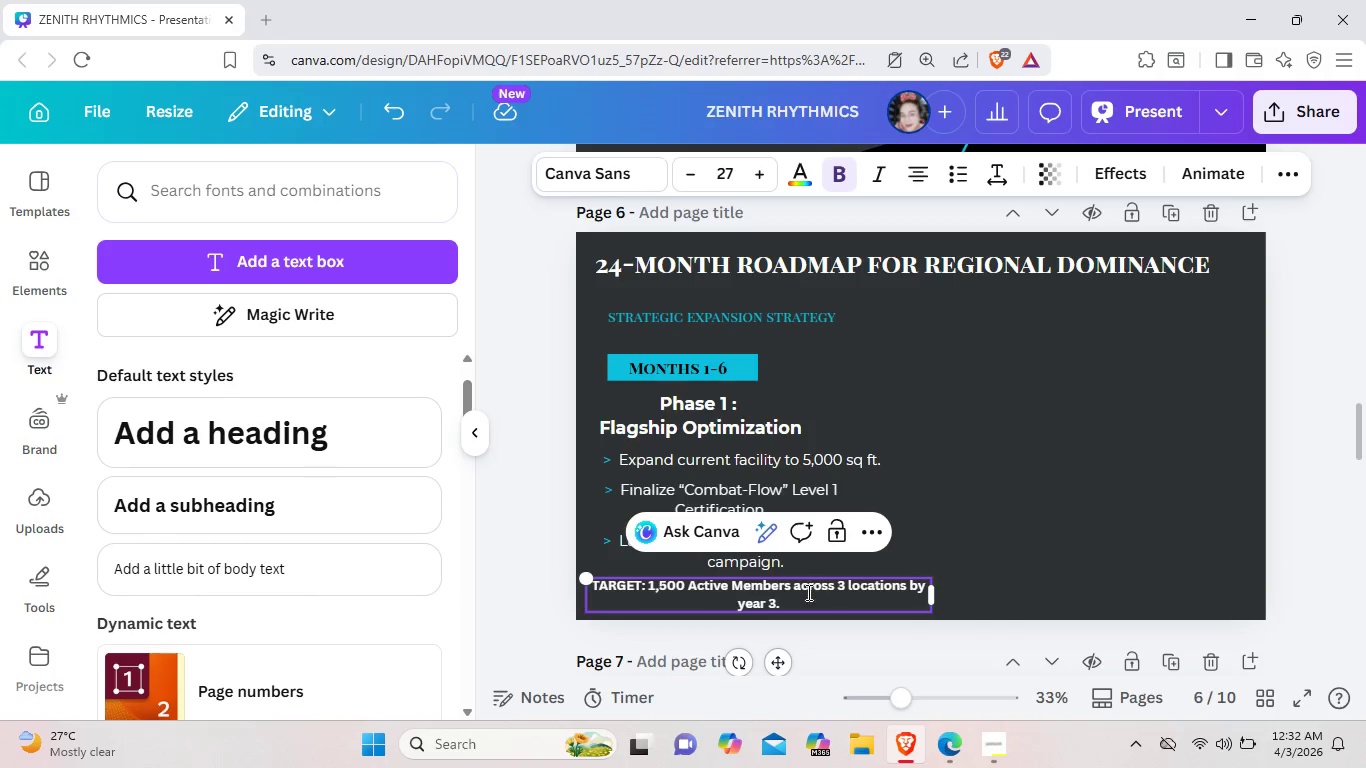 
left_click_drag(start_coordinate=[798, 604], to_coordinate=[593, 581])
 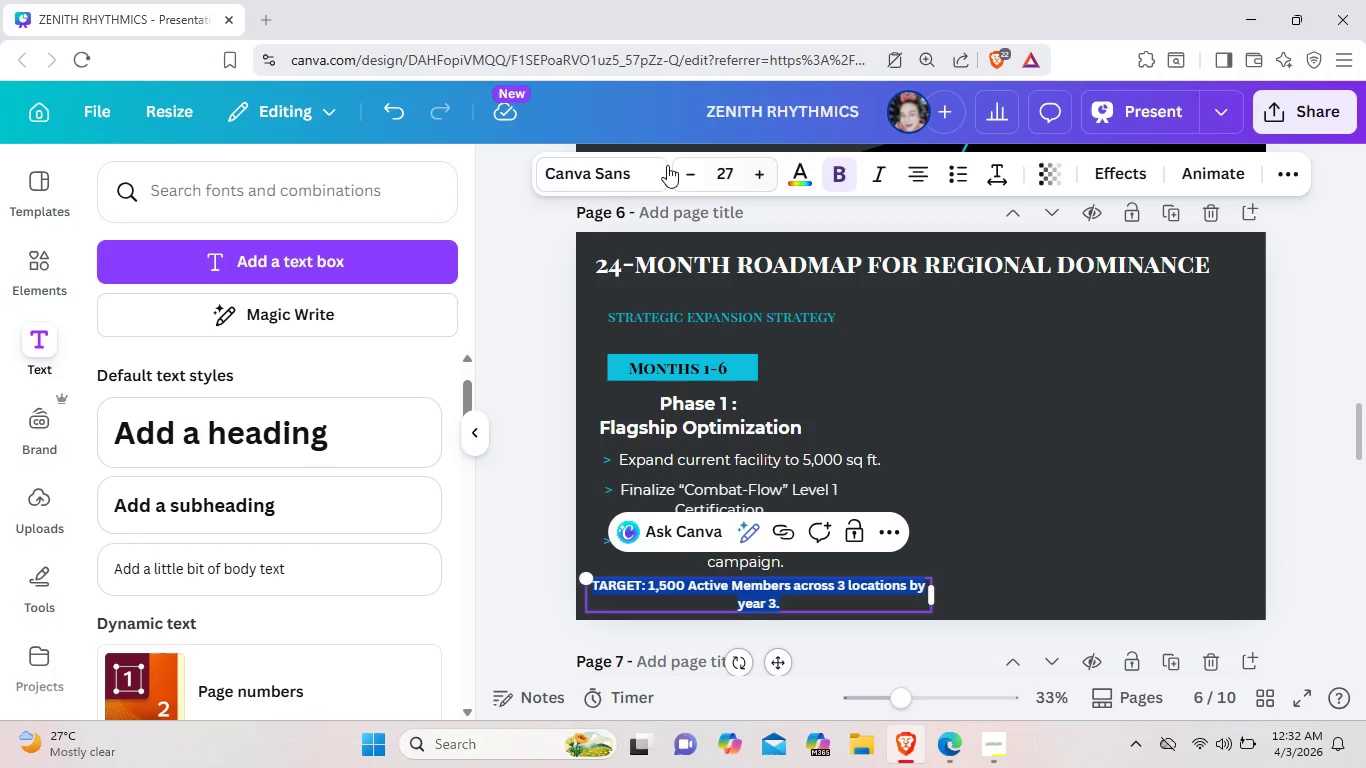 
left_click([643, 165])
 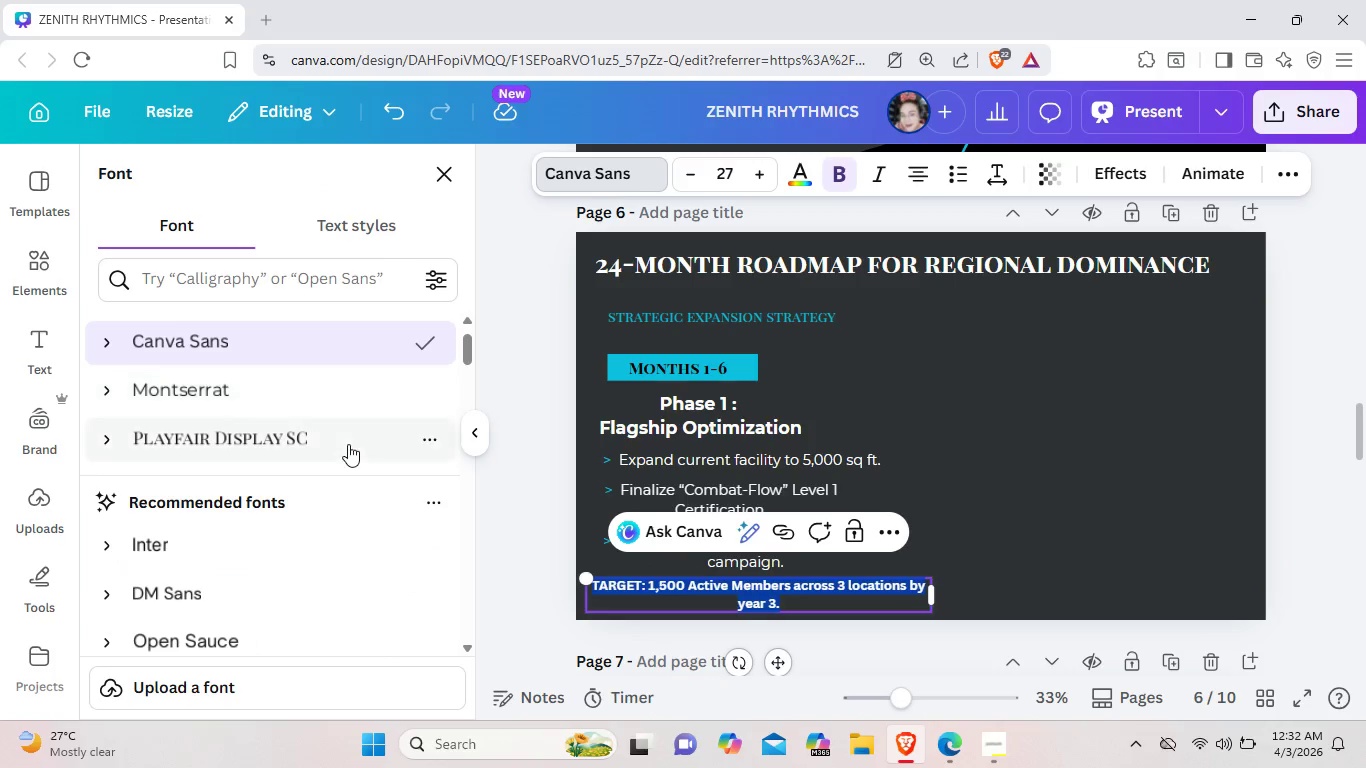 
left_click([348, 444])
 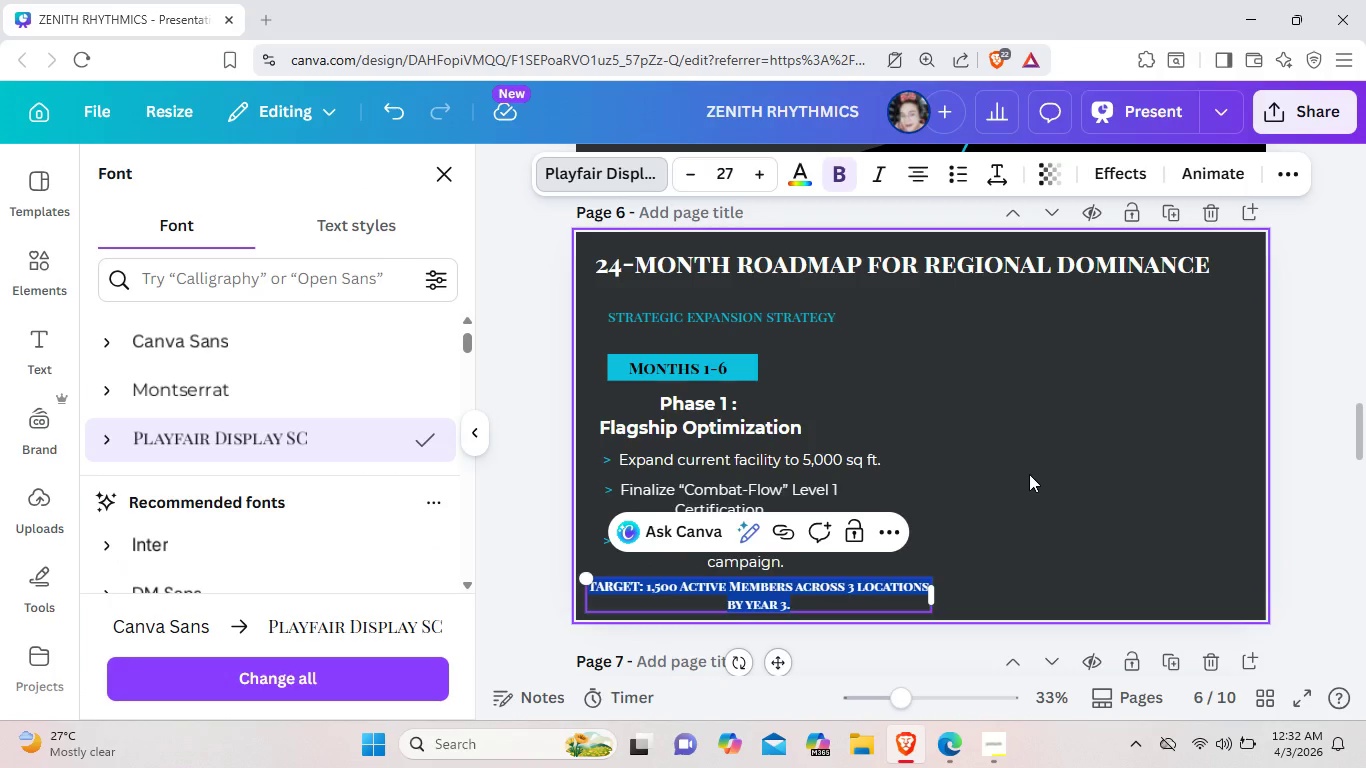 
left_click([1029, 474])
 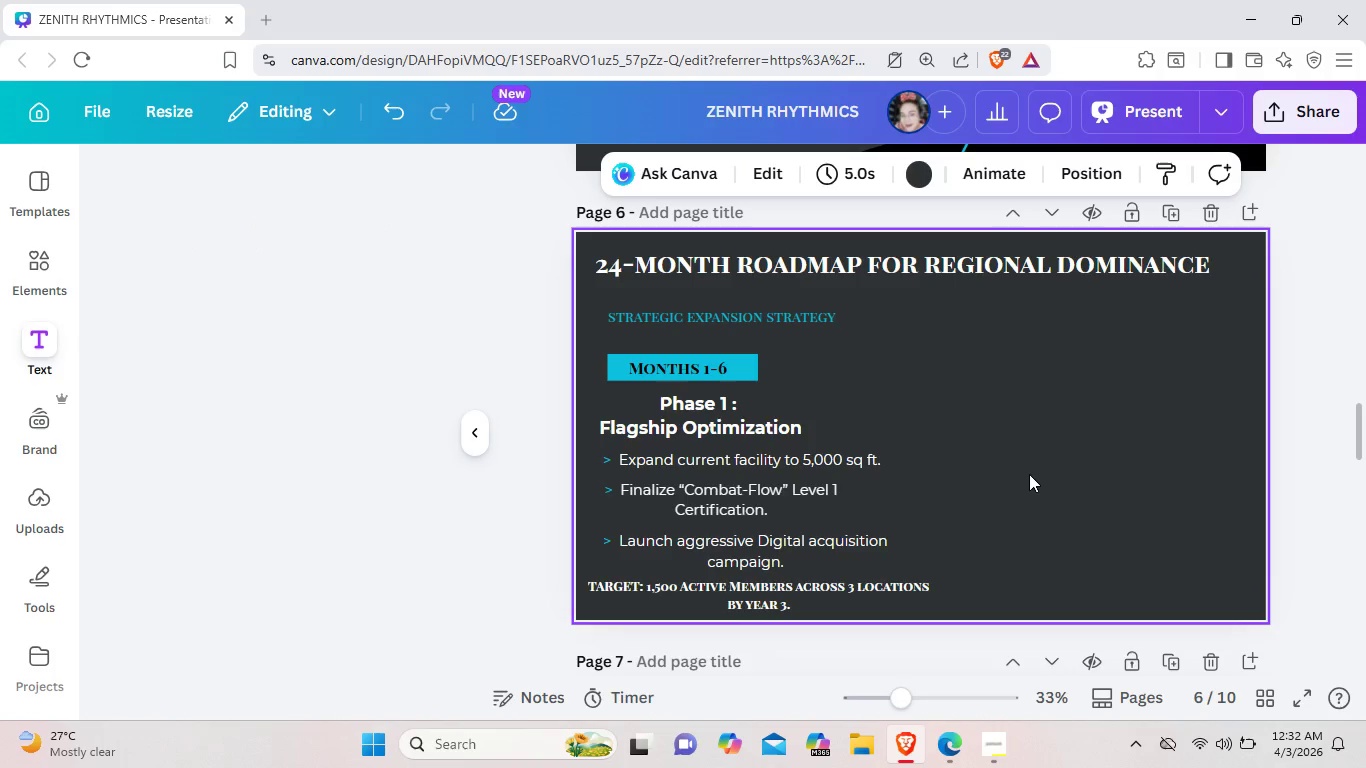 
left_click([1029, 474])
 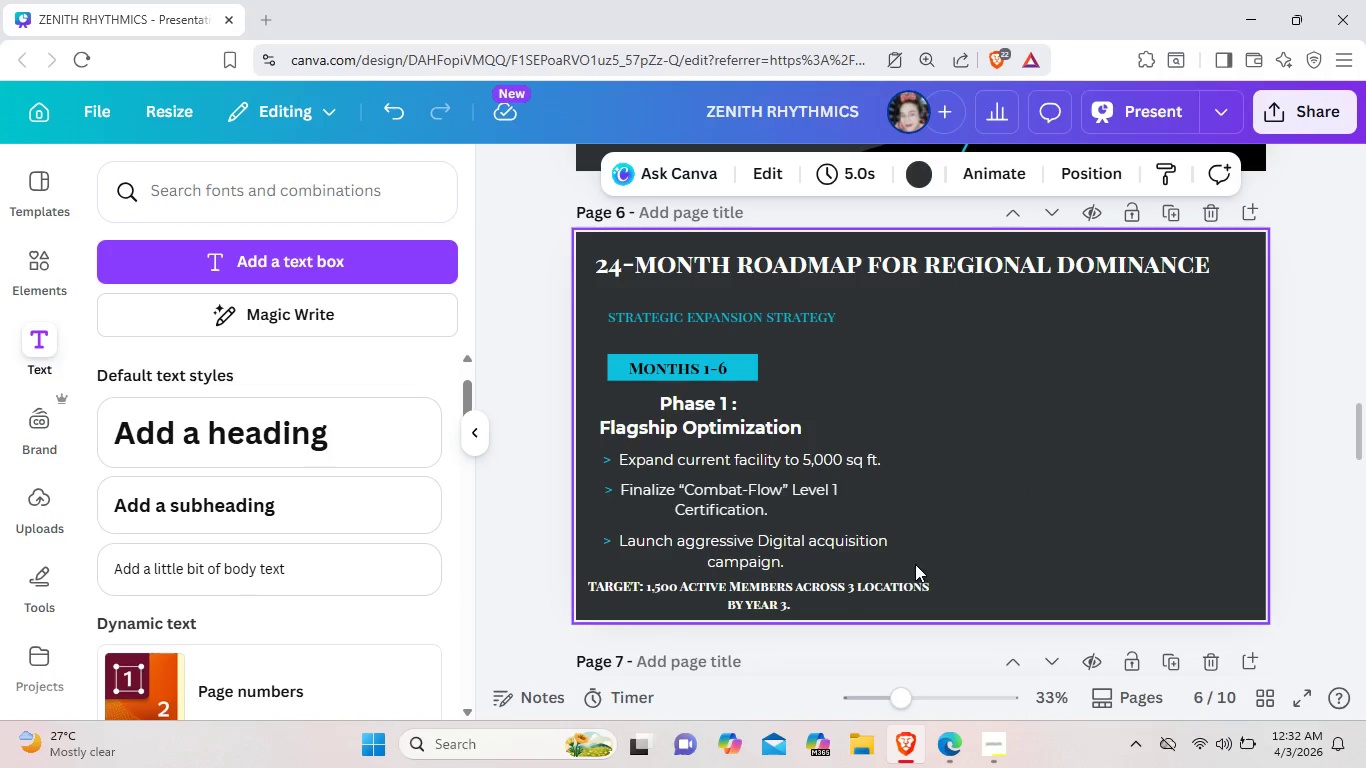 
left_click([877, 591])
 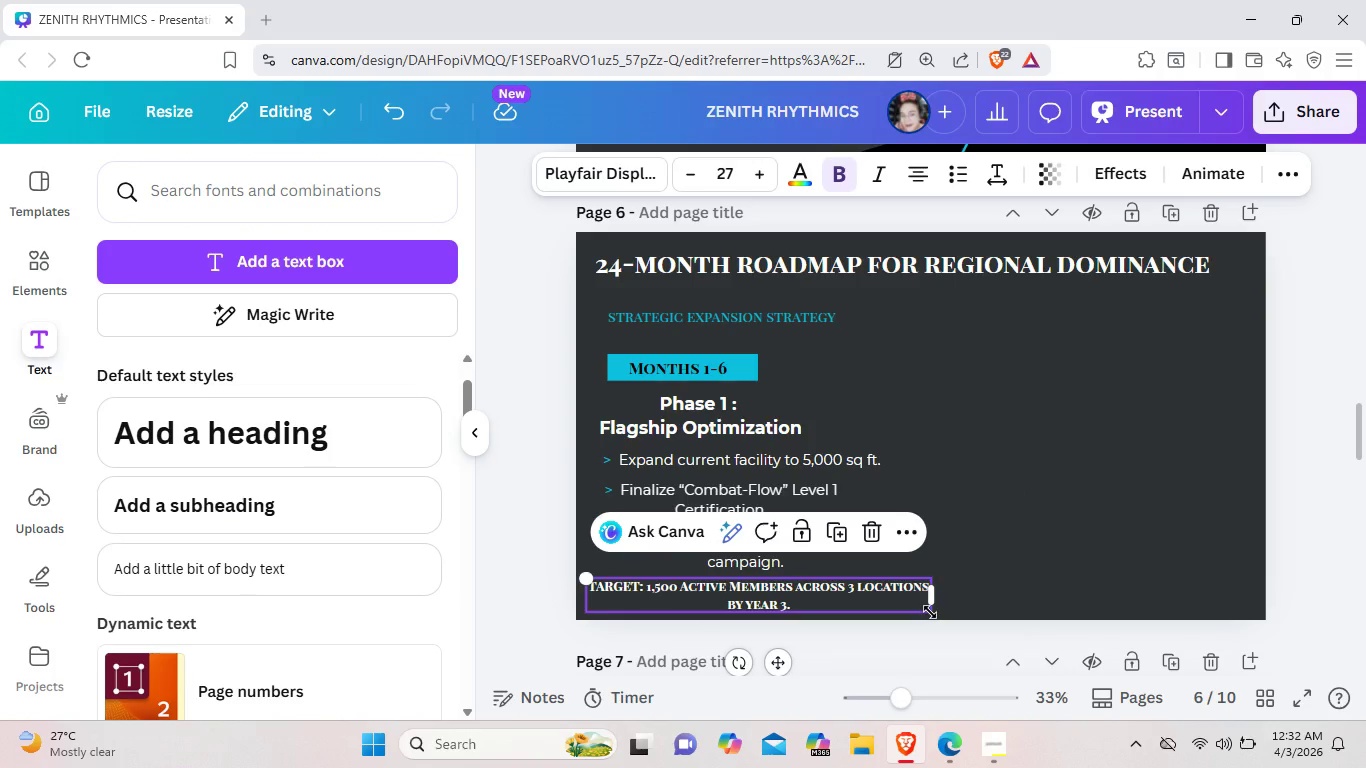 
left_click_drag(start_coordinate=[930, 612], to_coordinate=[917, 606])
 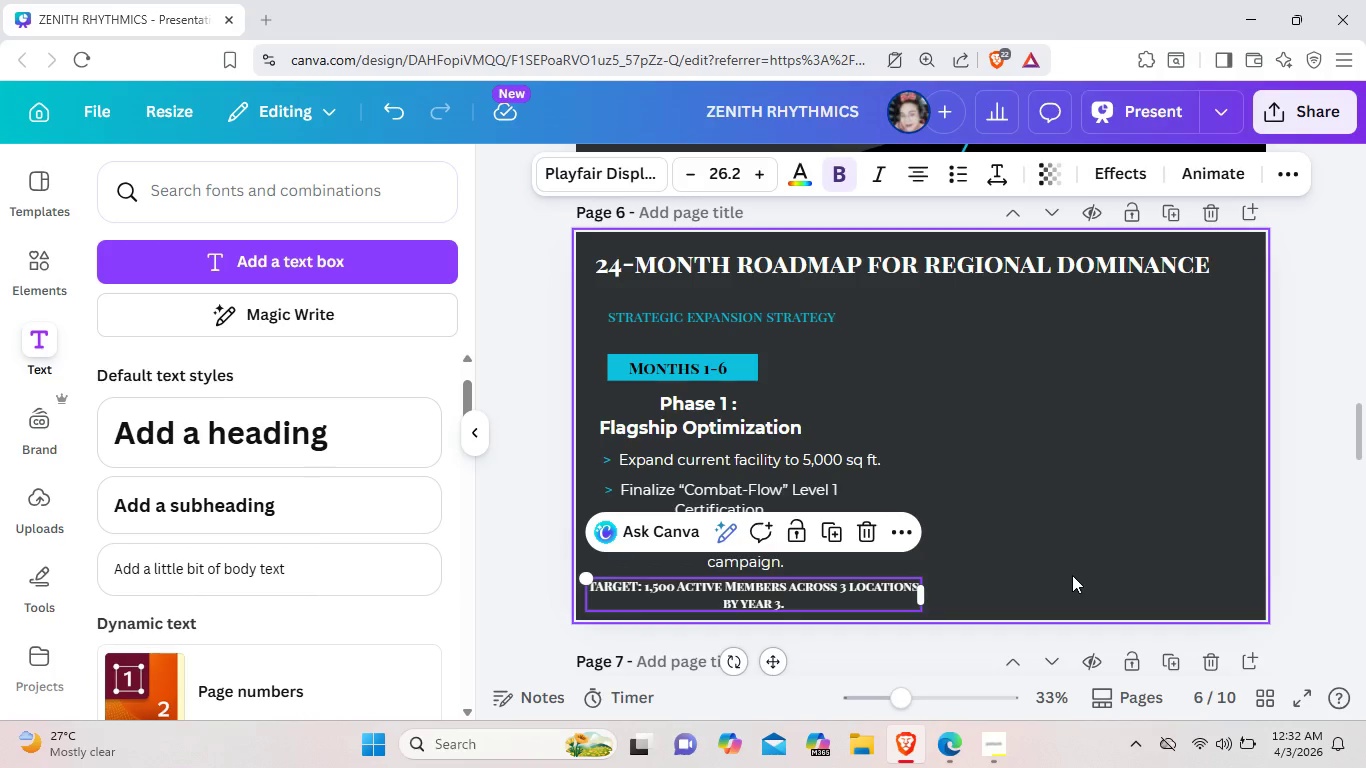 
left_click([1072, 575])
 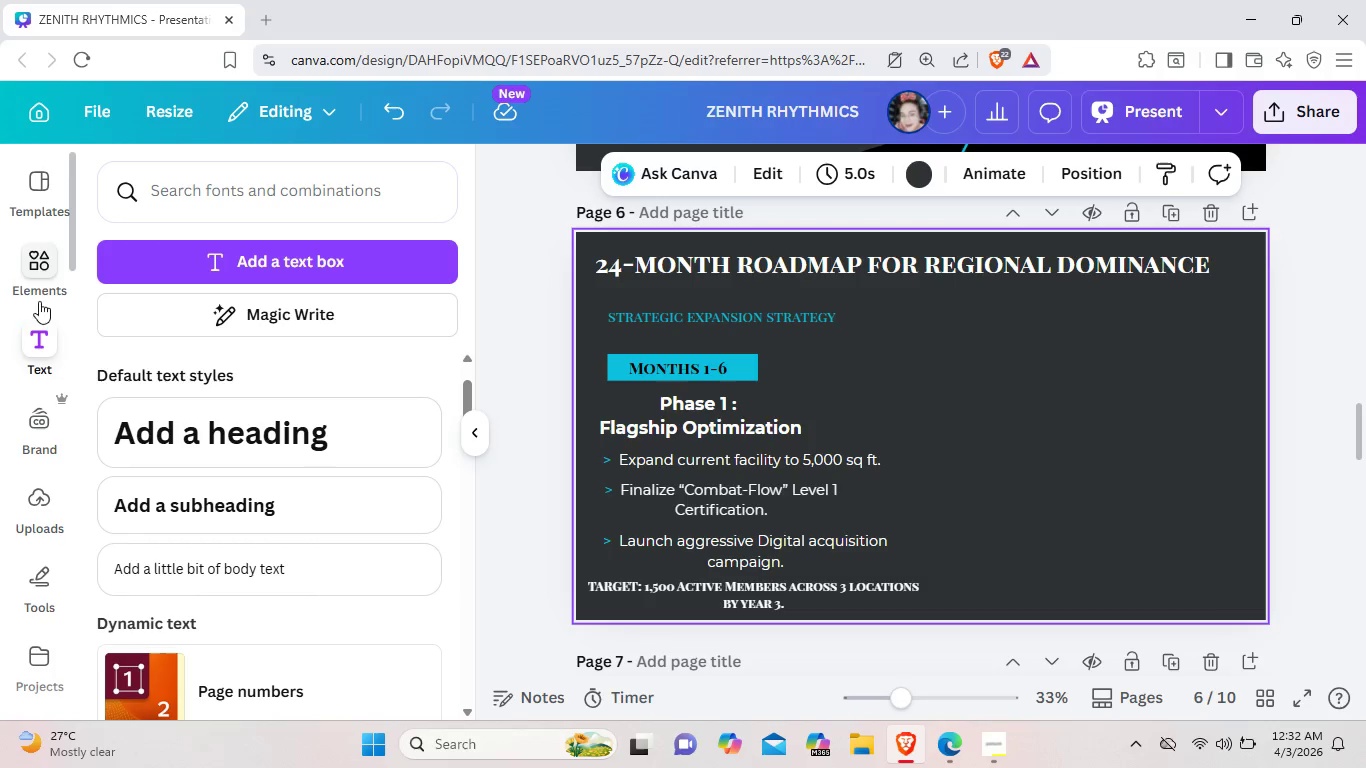 
wait(19.98)
 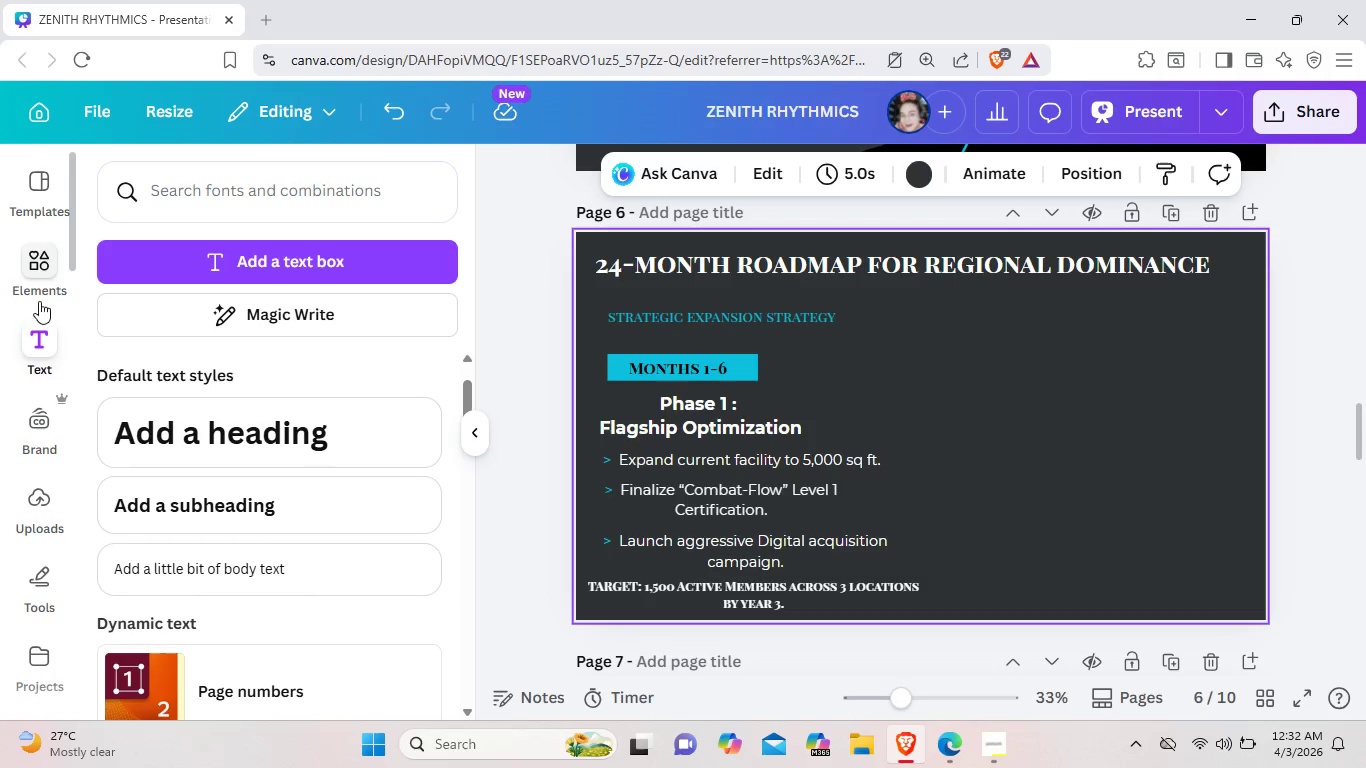 
left_click_drag(start_coordinate=[591, 335], to_coordinate=[975, 618])
 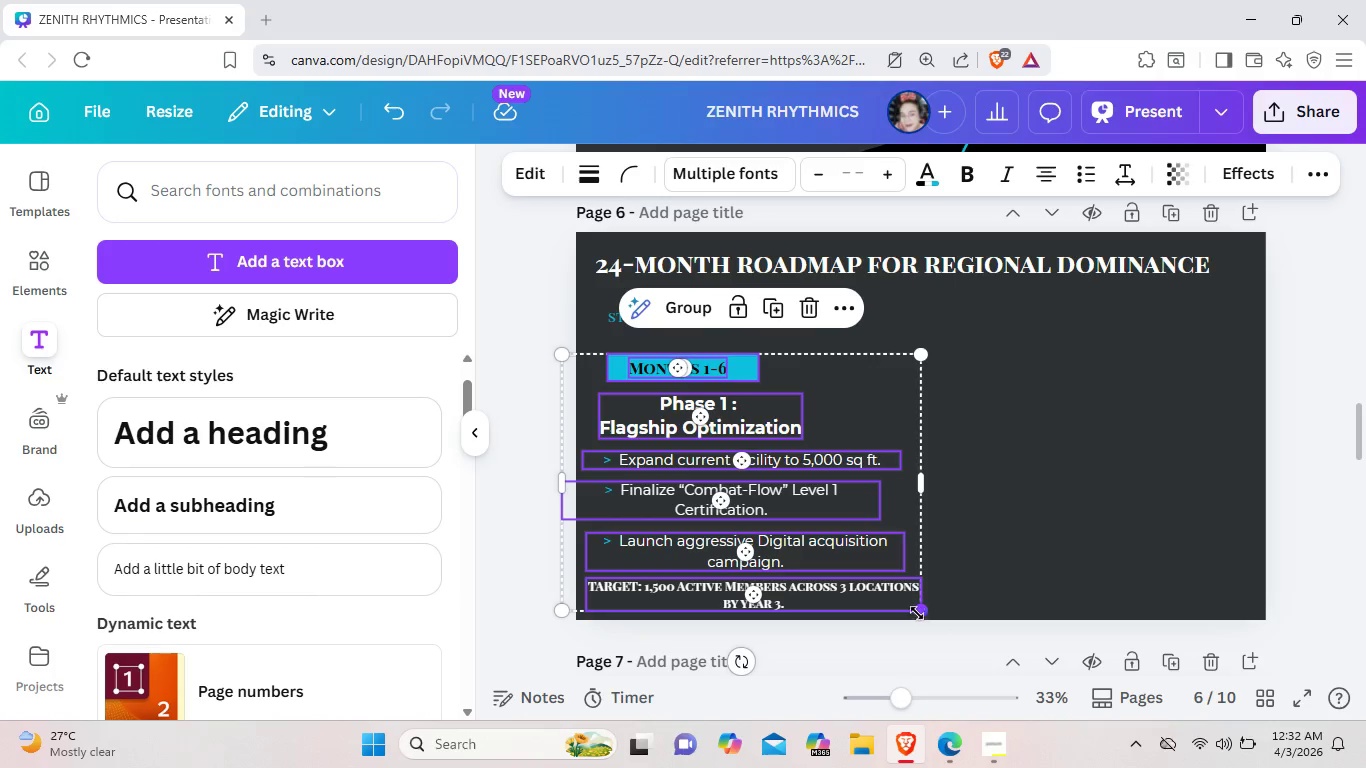 
left_click_drag(start_coordinate=[919, 614], to_coordinate=[890, 586])
 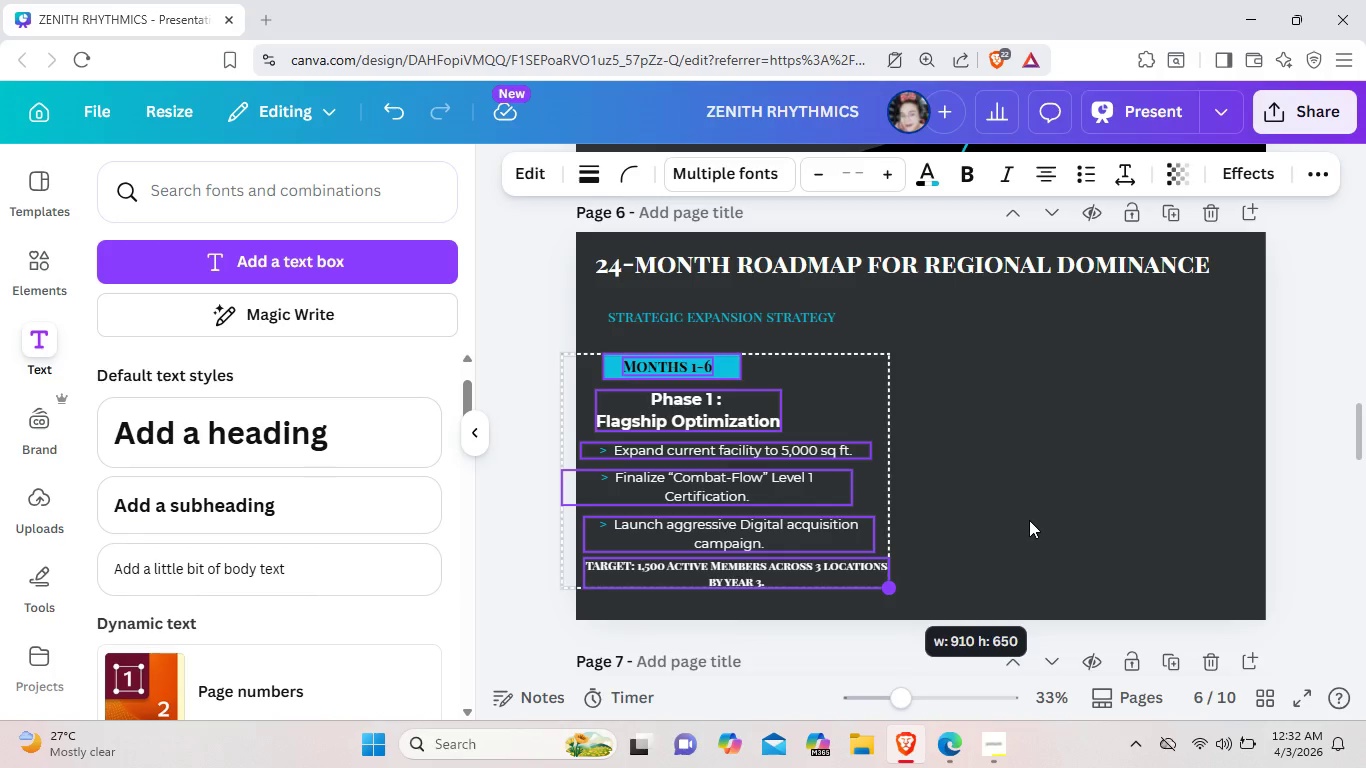 
left_click([1029, 520])
 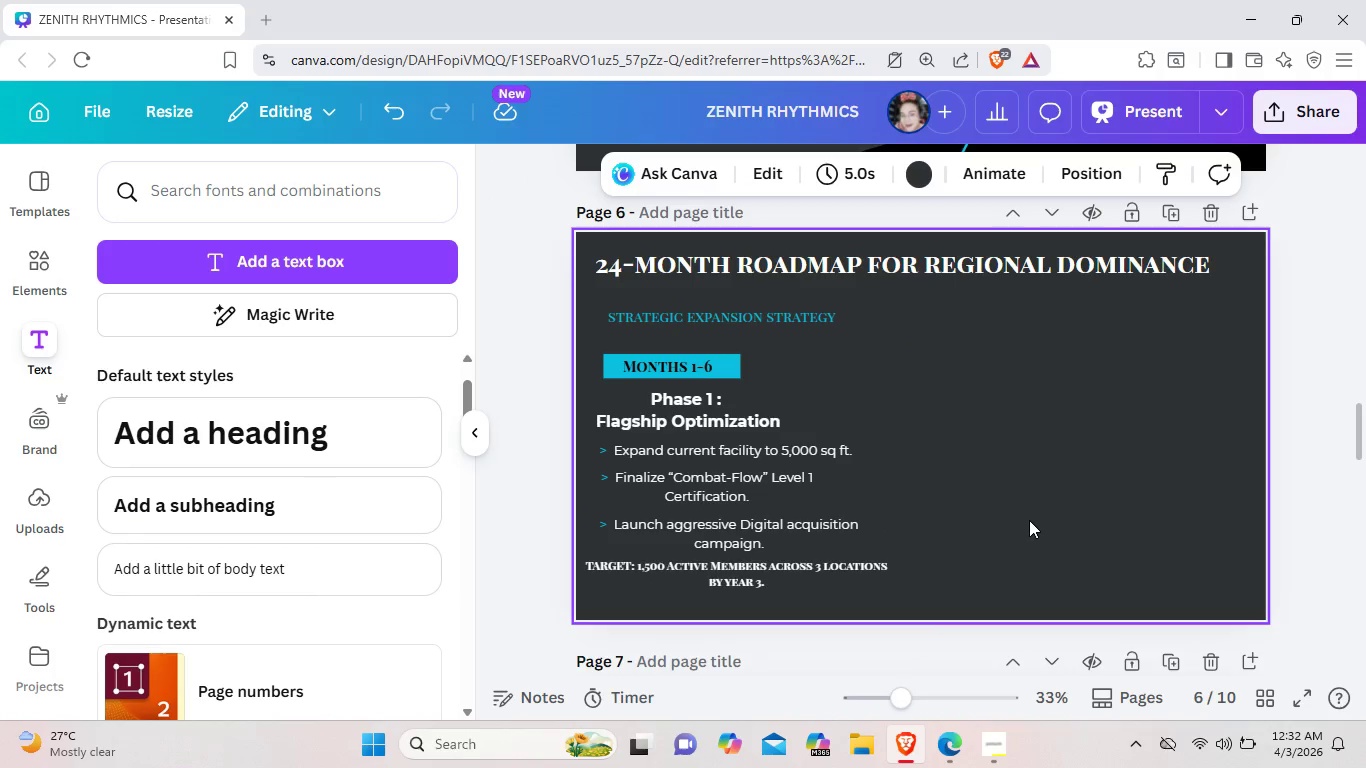 
left_click([1029, 520])
 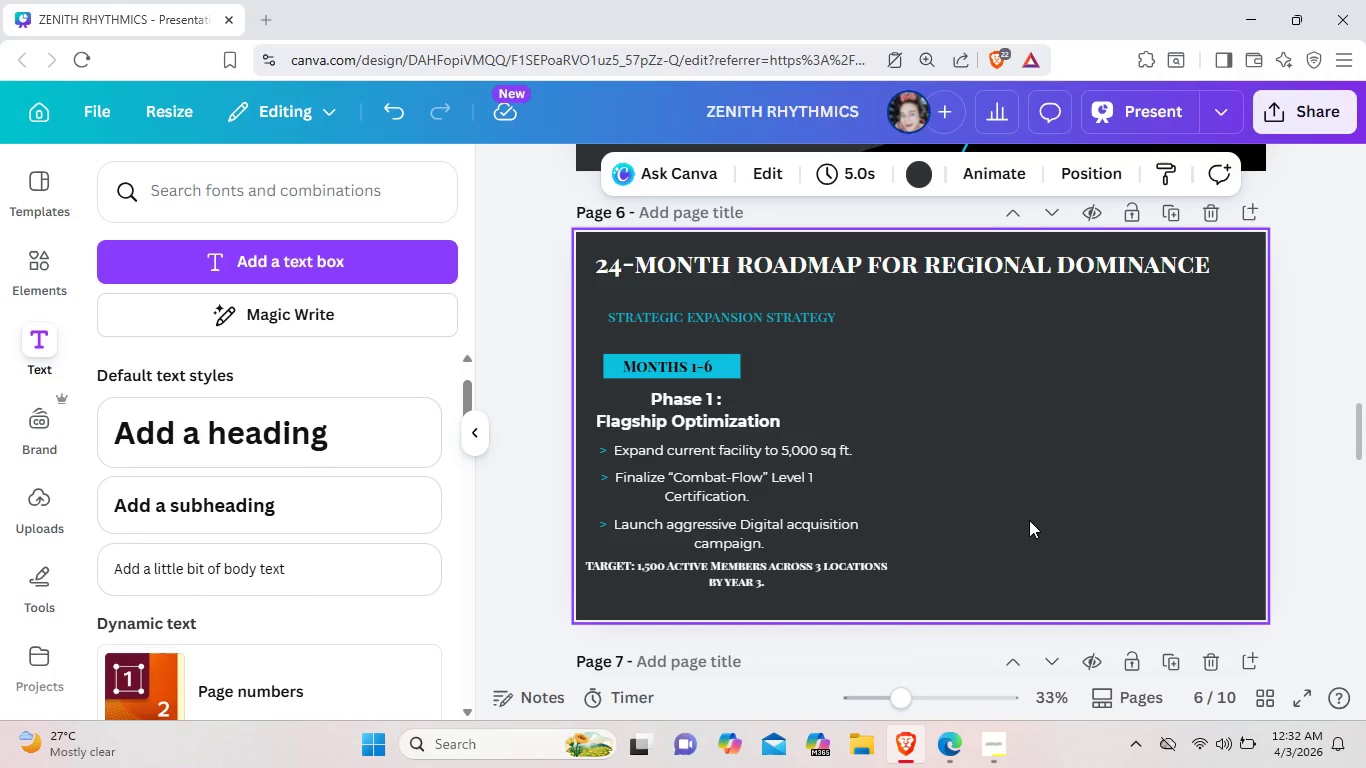 
left_click_drag(start_coordinate=[917, 588], to_coordinate=[653, 336])
 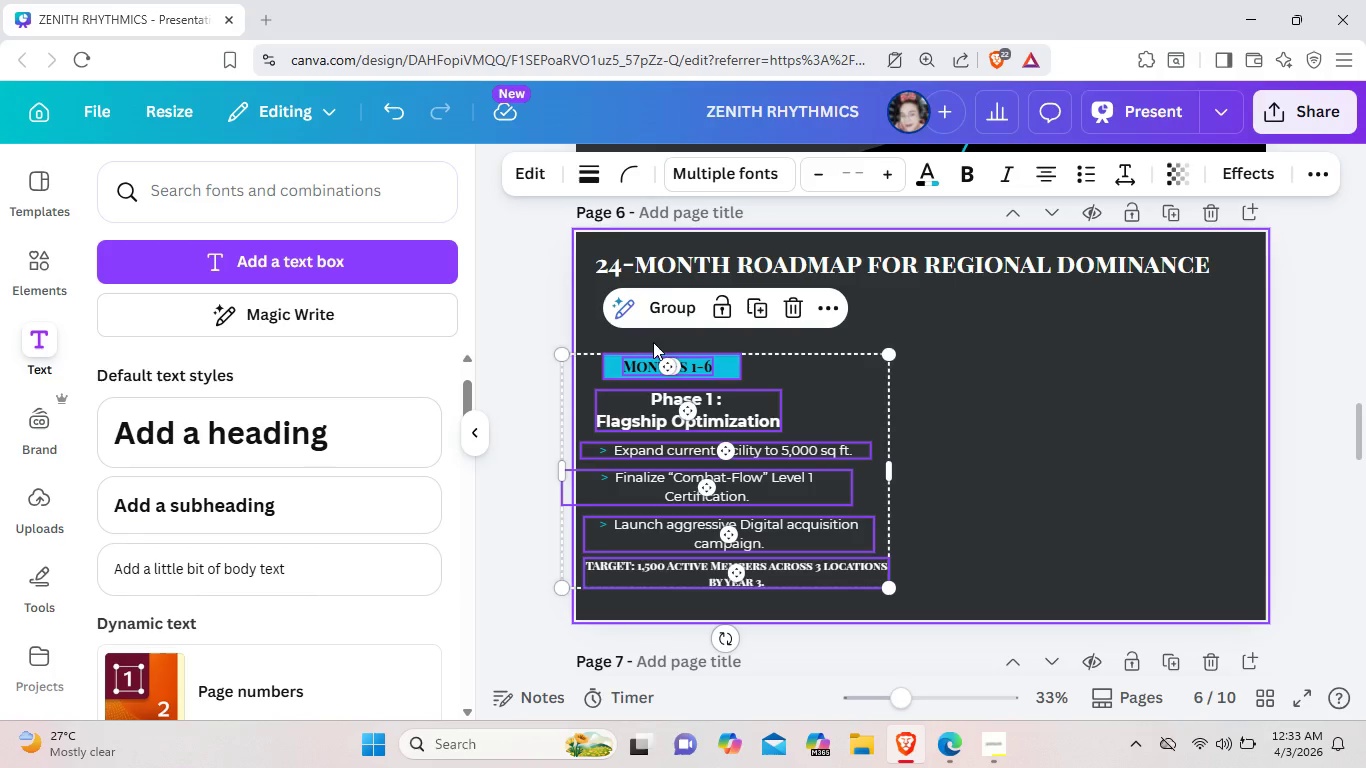 
key(Control+C)
 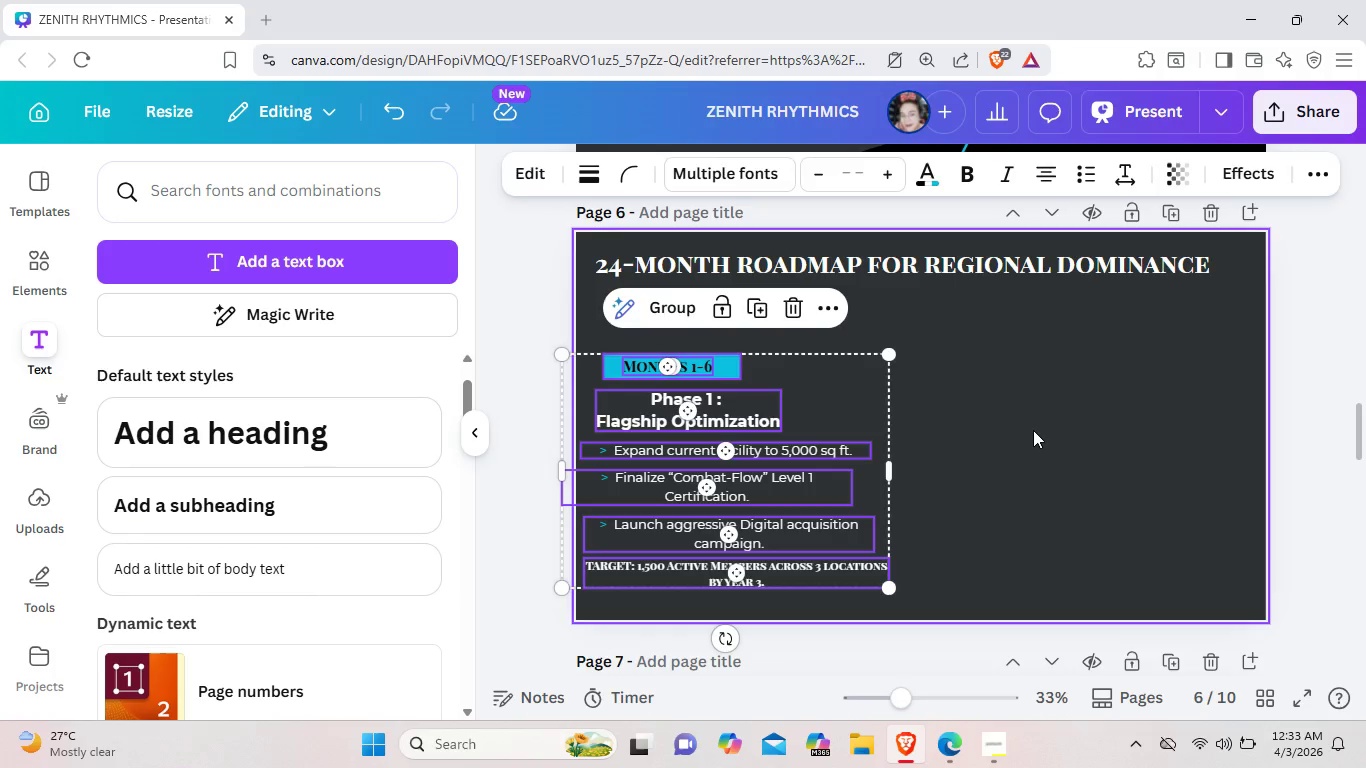 
left_click([1033, 430])
 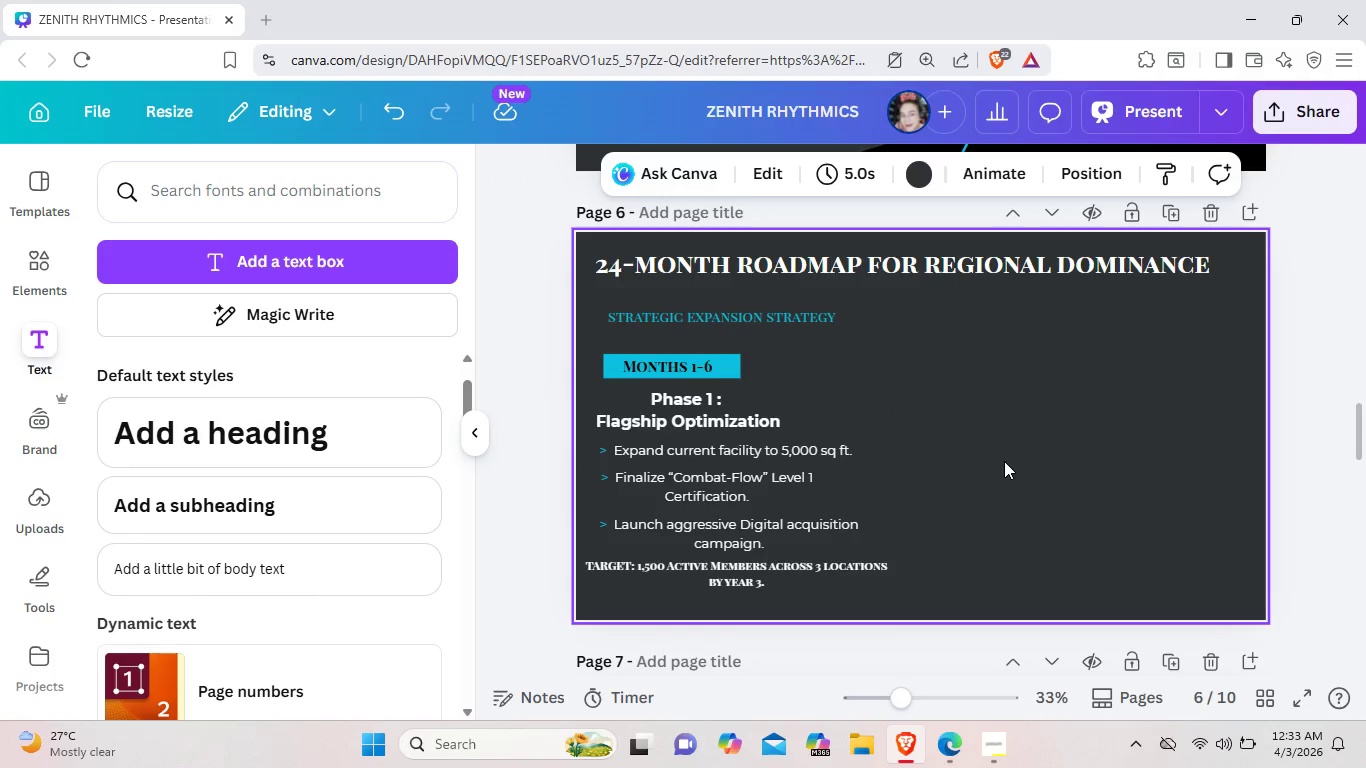 
key(Control+ControlLeft)
 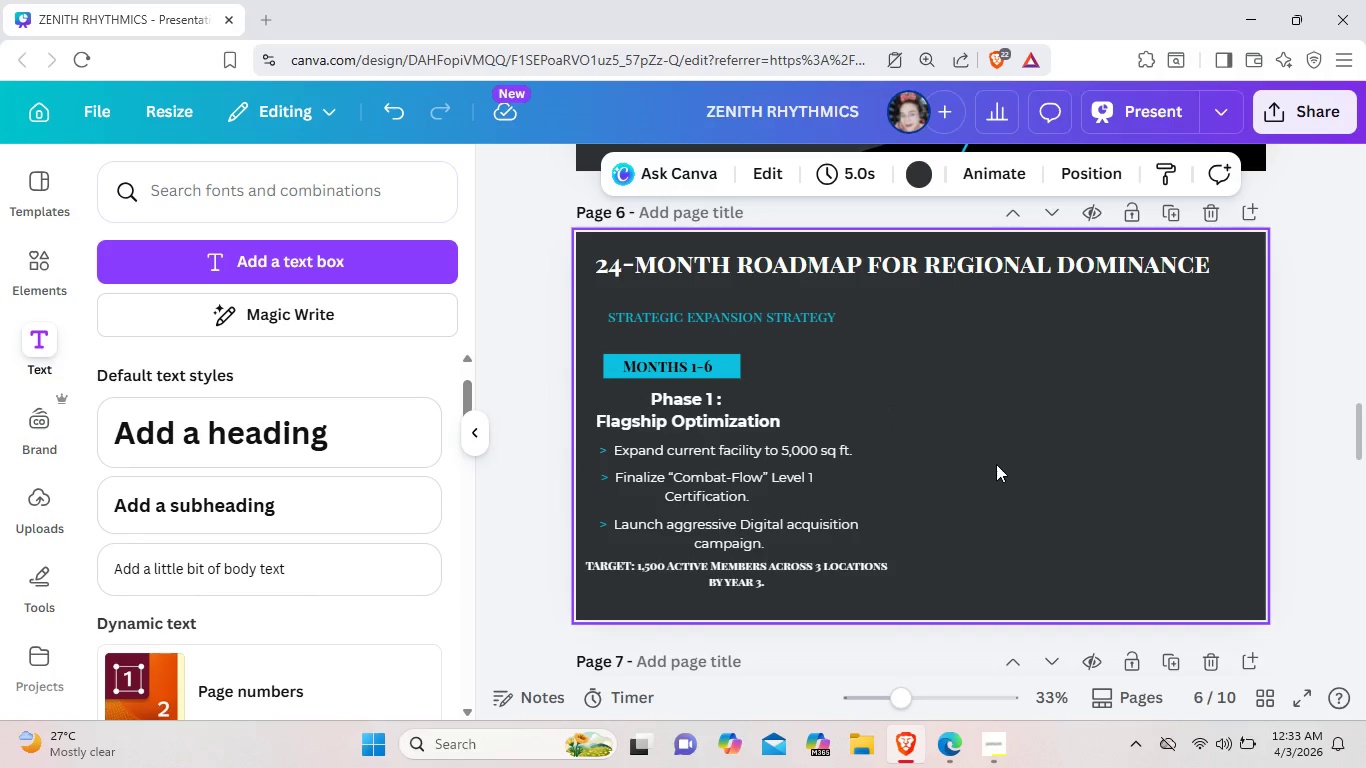 
key(Control+V)
 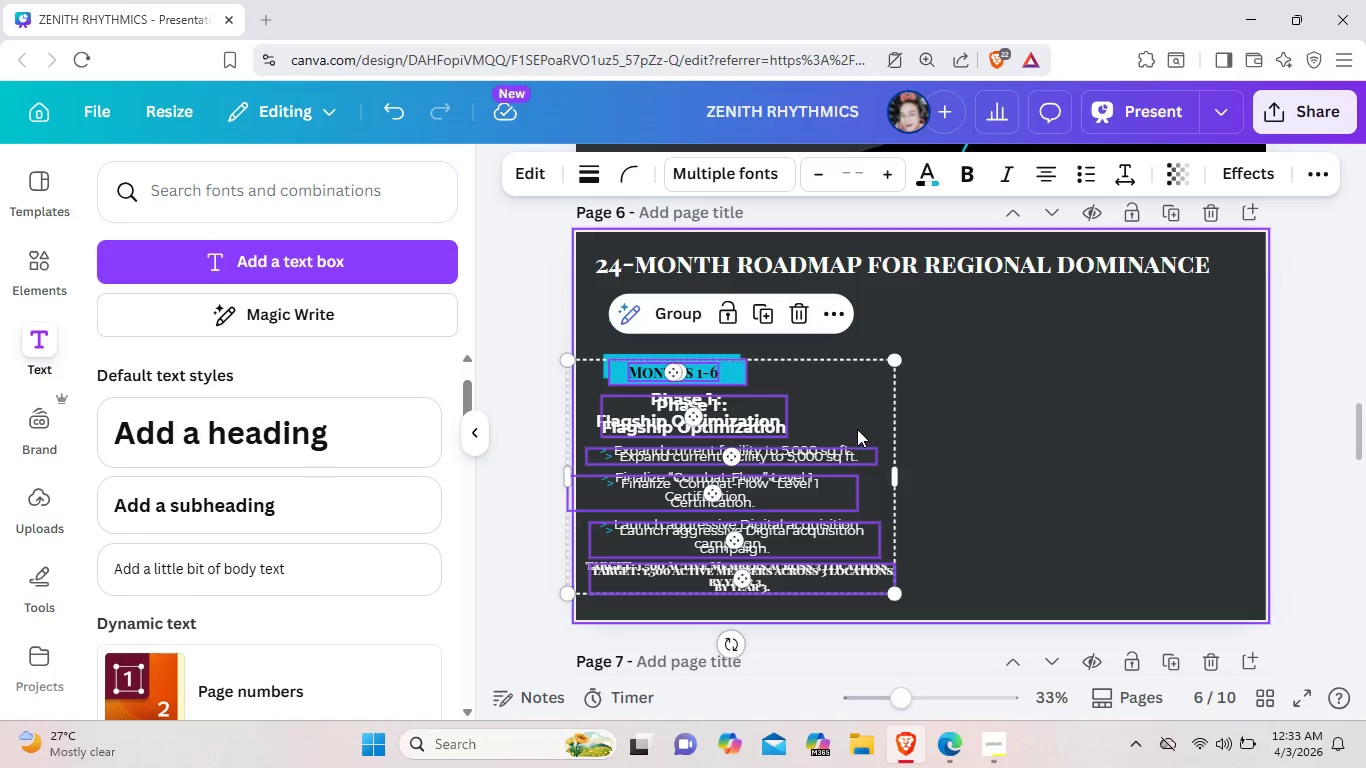 
left_click_drag(start_coordinate=[862, 412], to_coordinate=[1181, 407])
 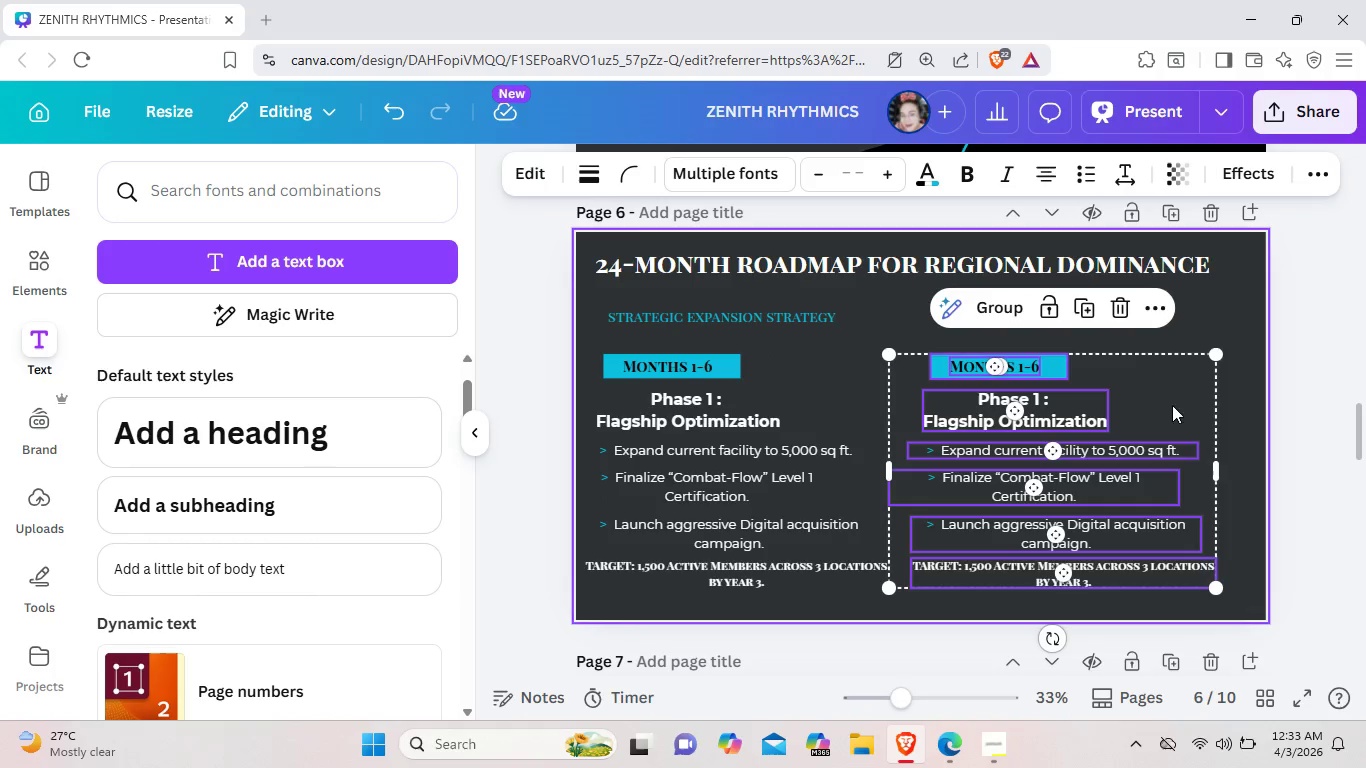 
left_click([1125, 308])
 